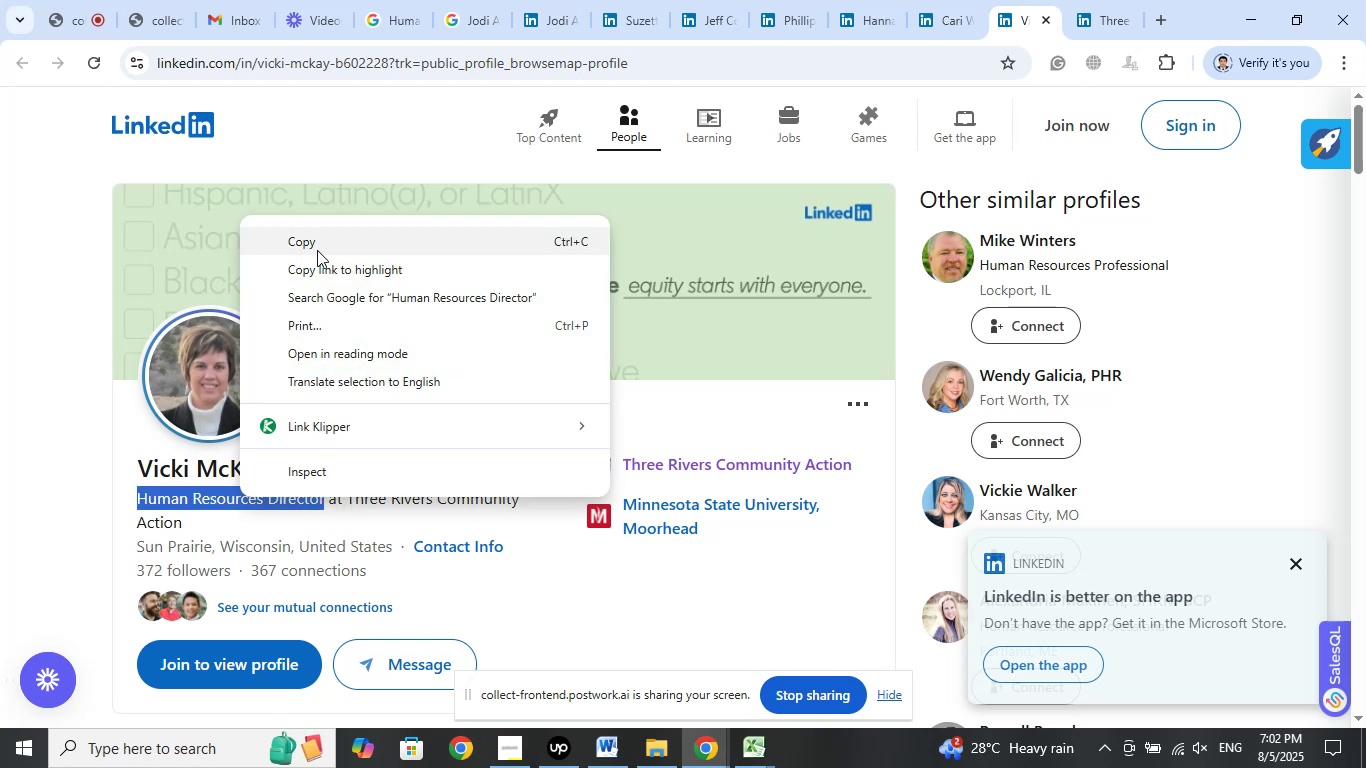 
left_click([312, 243])
 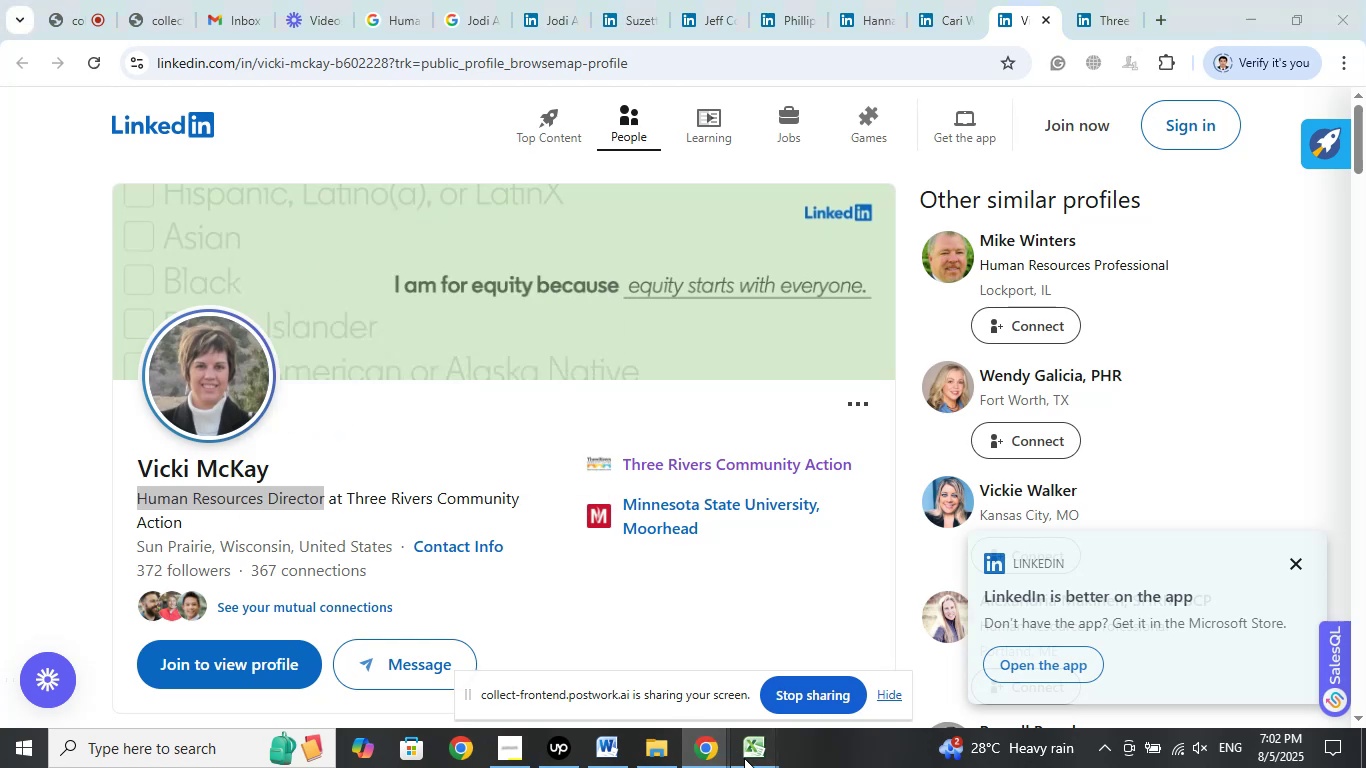 
left_click([668, 673])
 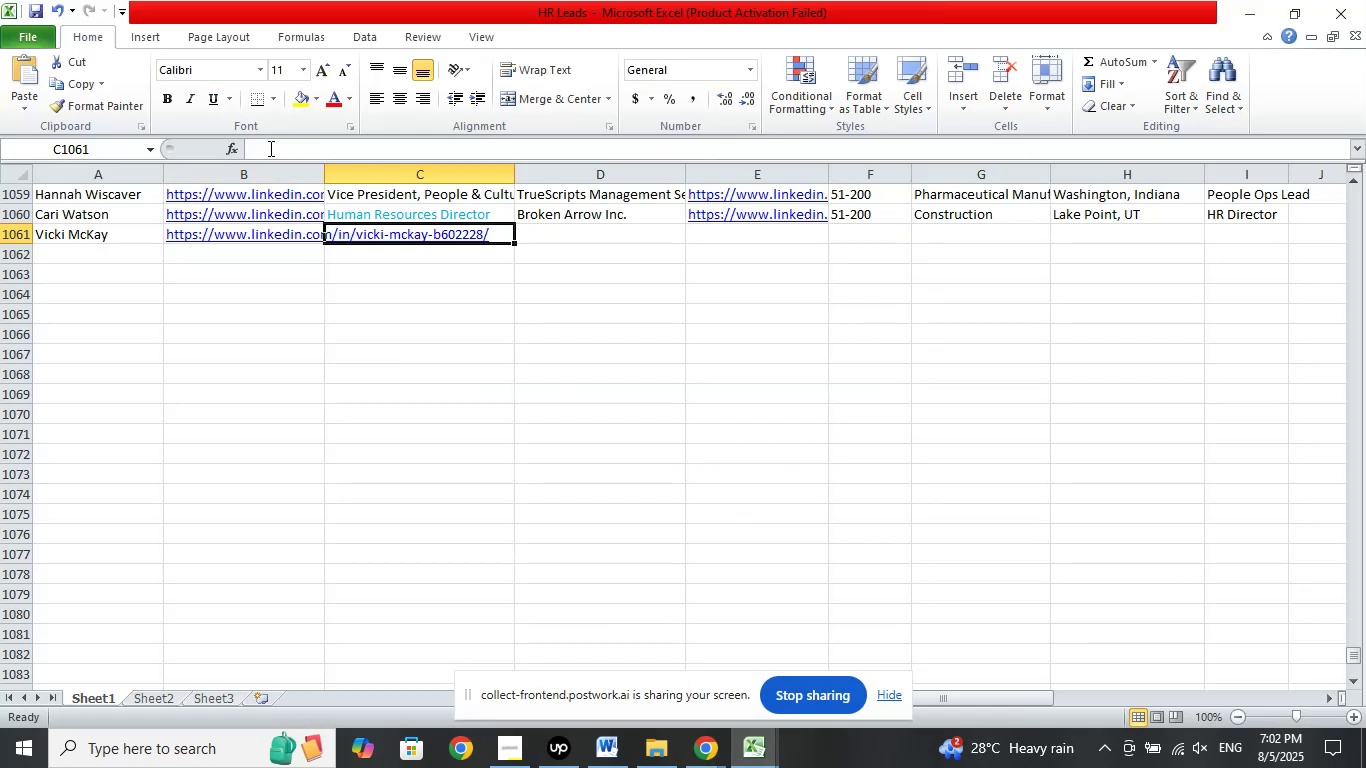 
left_click([256, 141])
 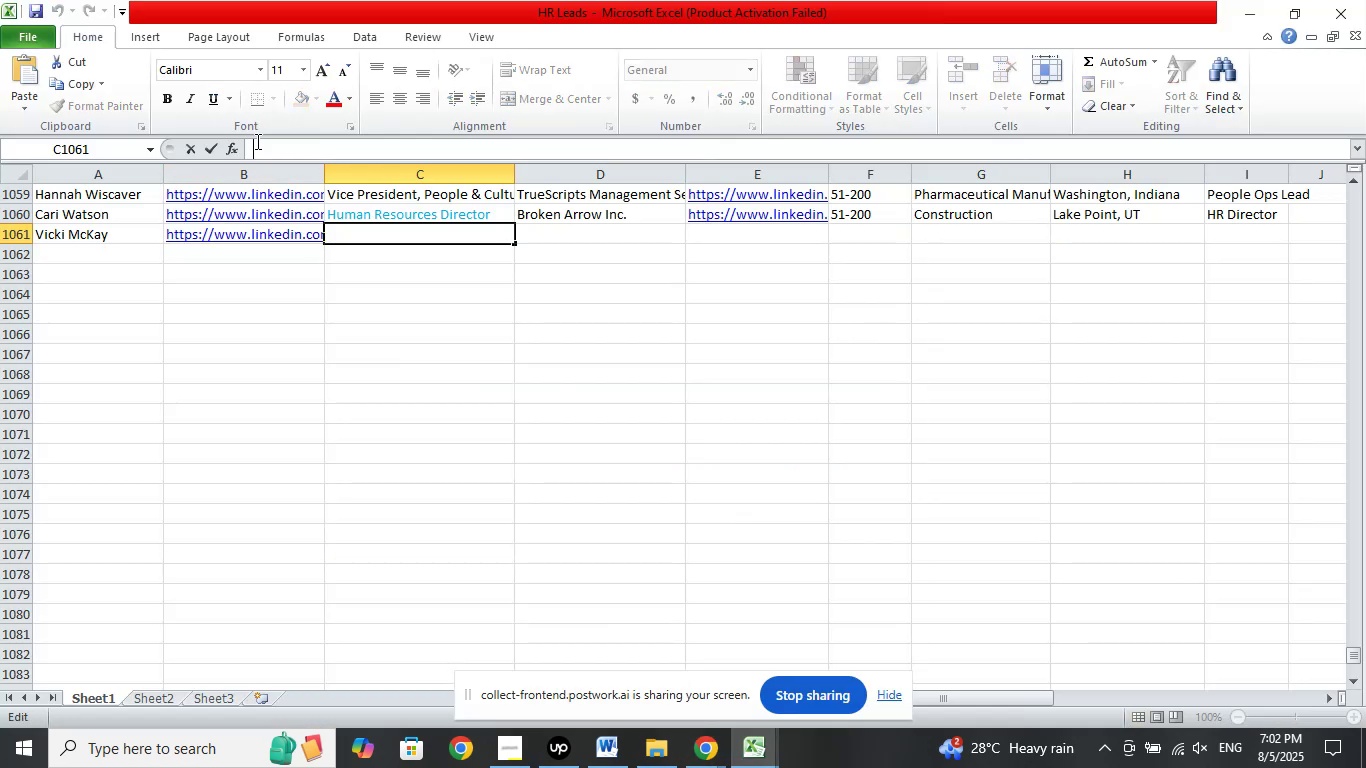 
right_click([256, 141])
 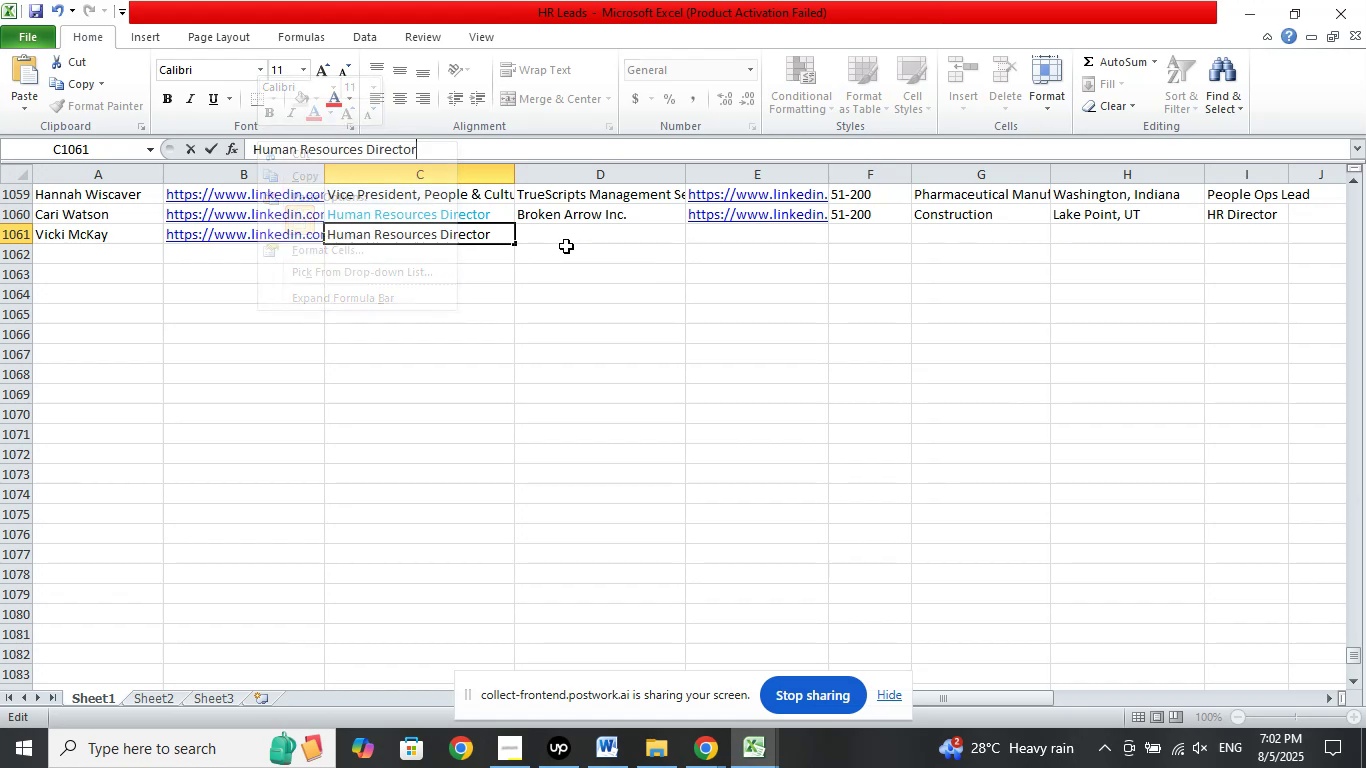 
left_click([575, 239])
 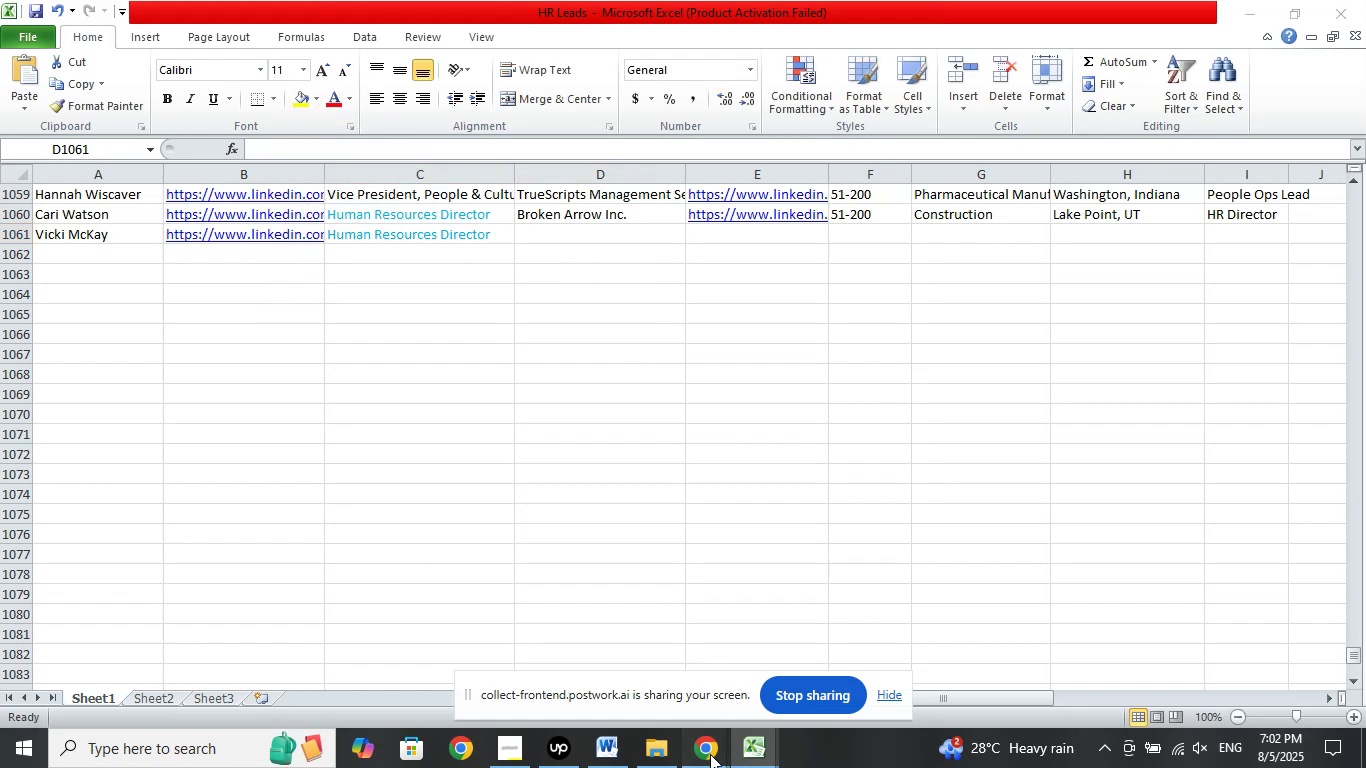 
double_click([630, 665])
 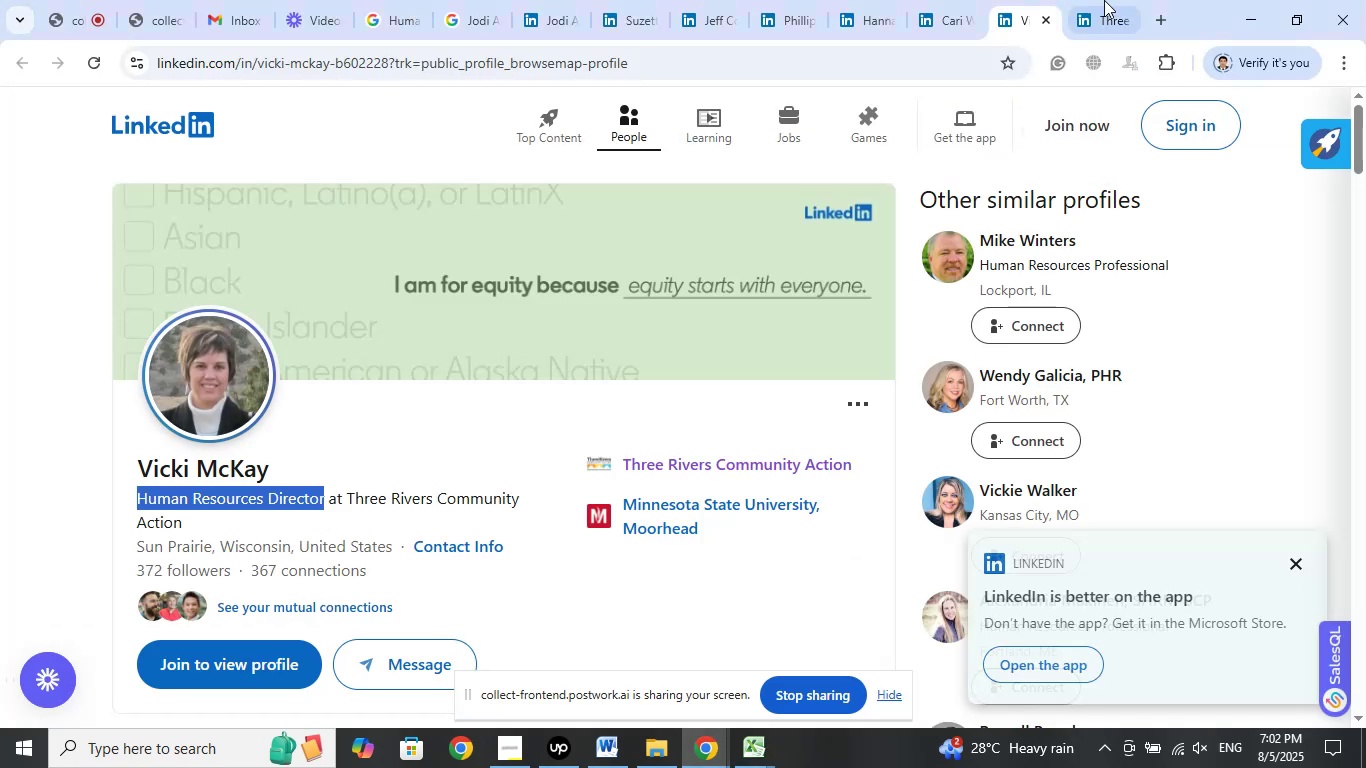 
left_click([1105, 0])
 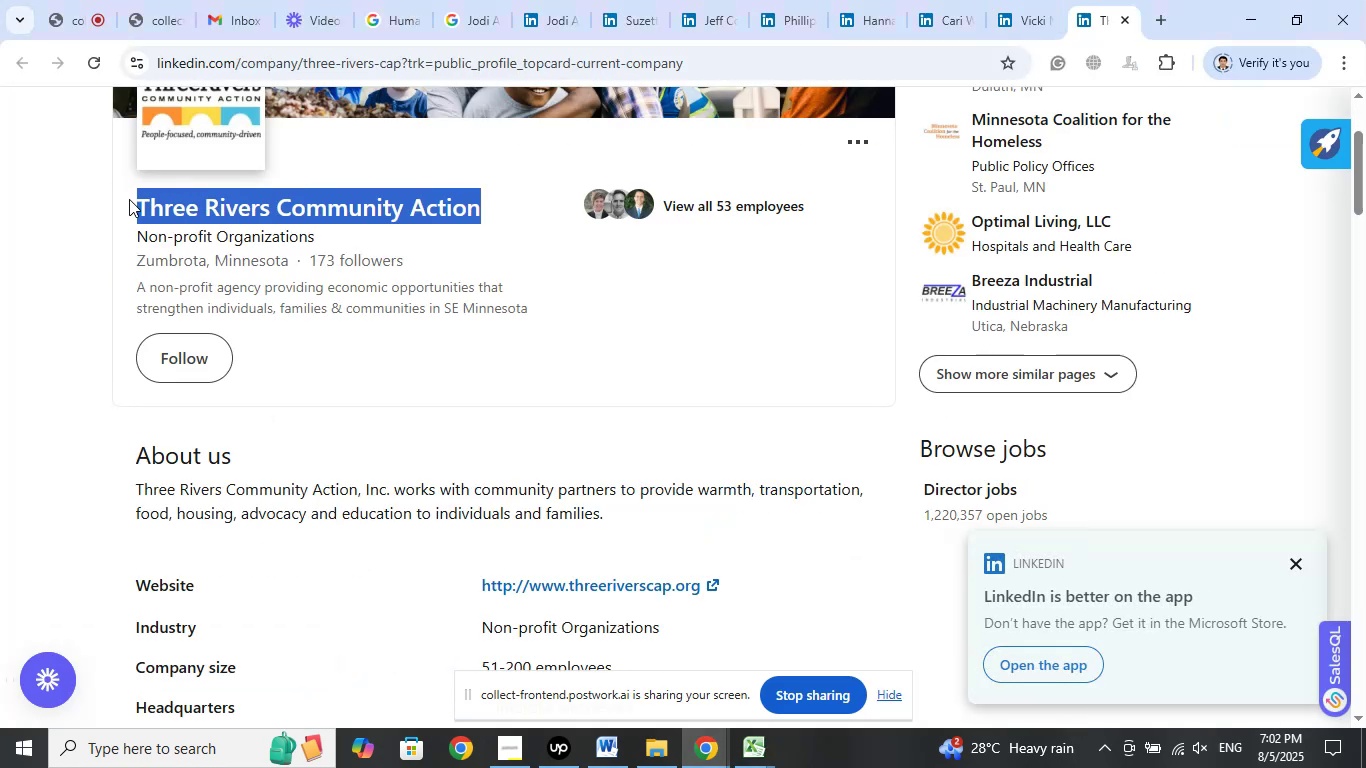 
right_click([242, 195])
 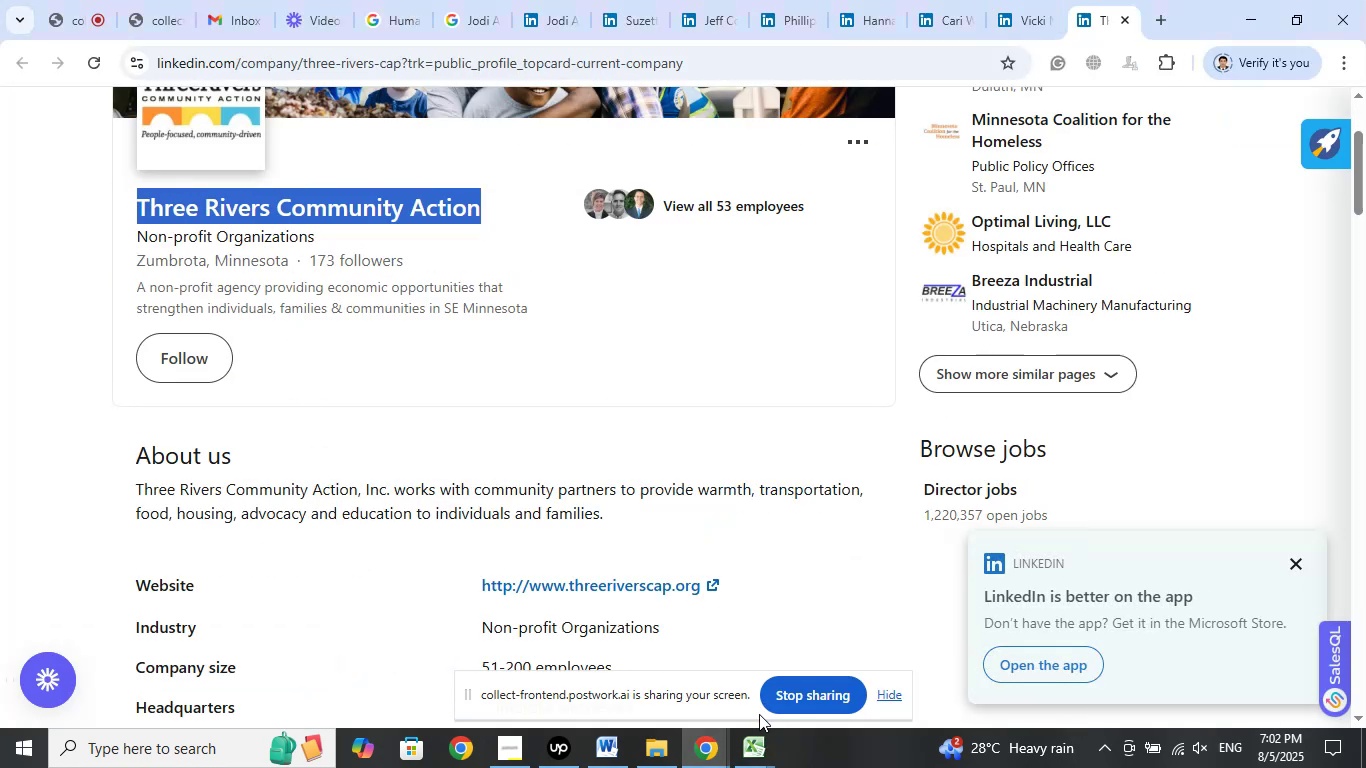 
left_click([743, 746])
 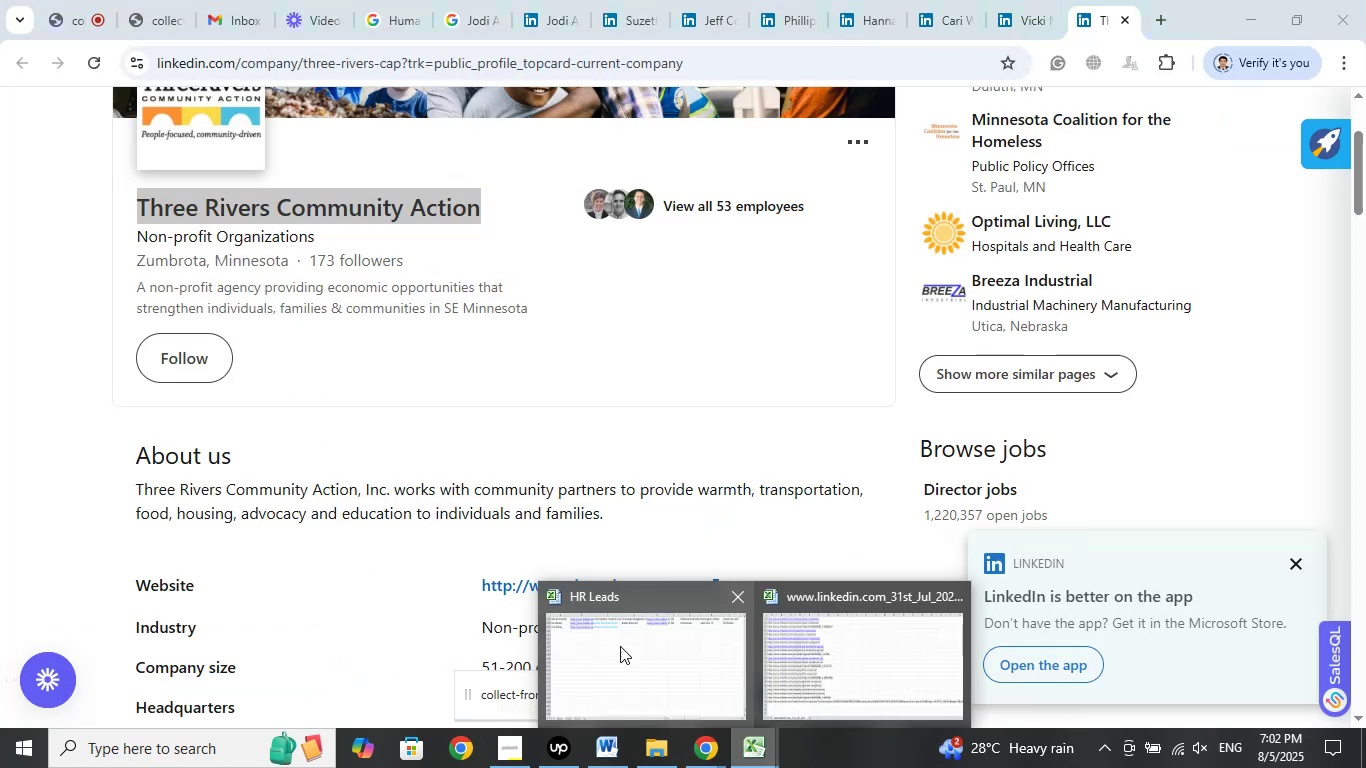 
left_click([620, 646])
 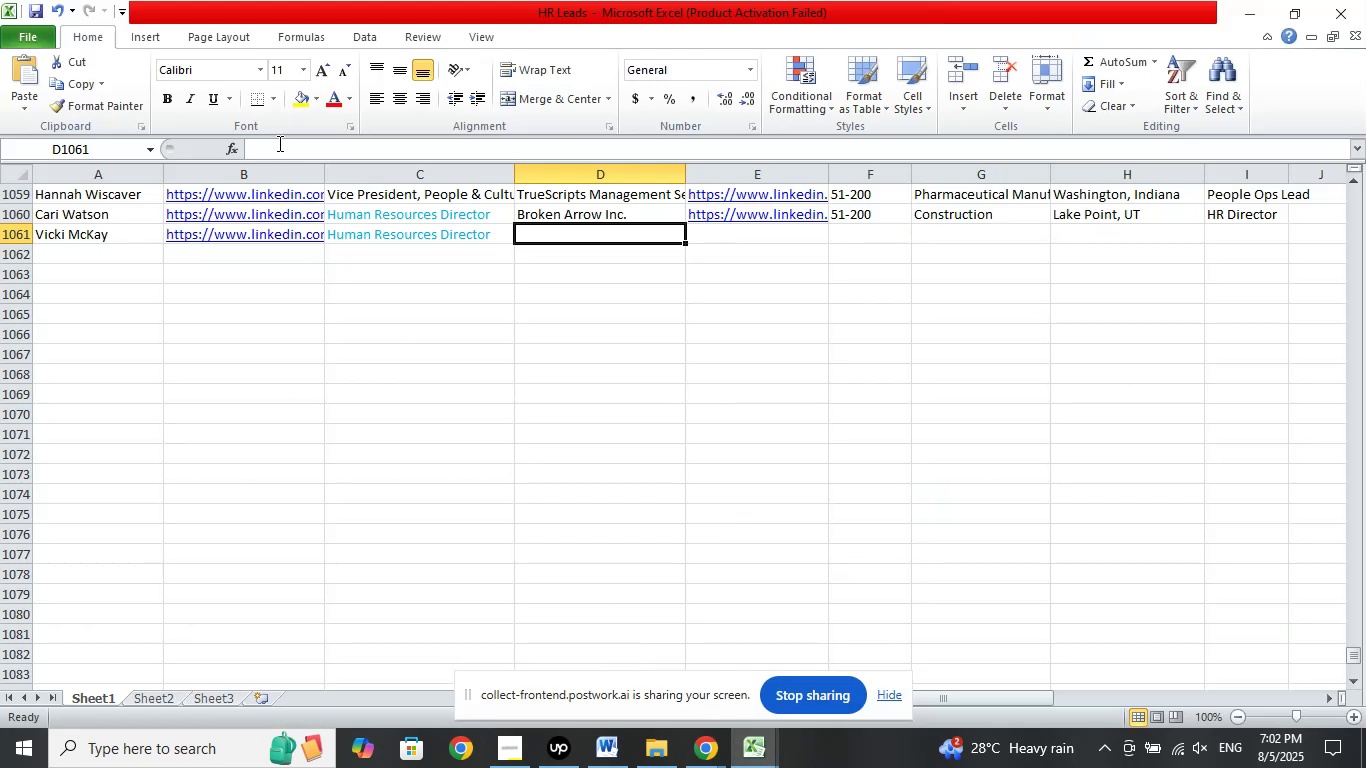 
right_click([277, 144])
 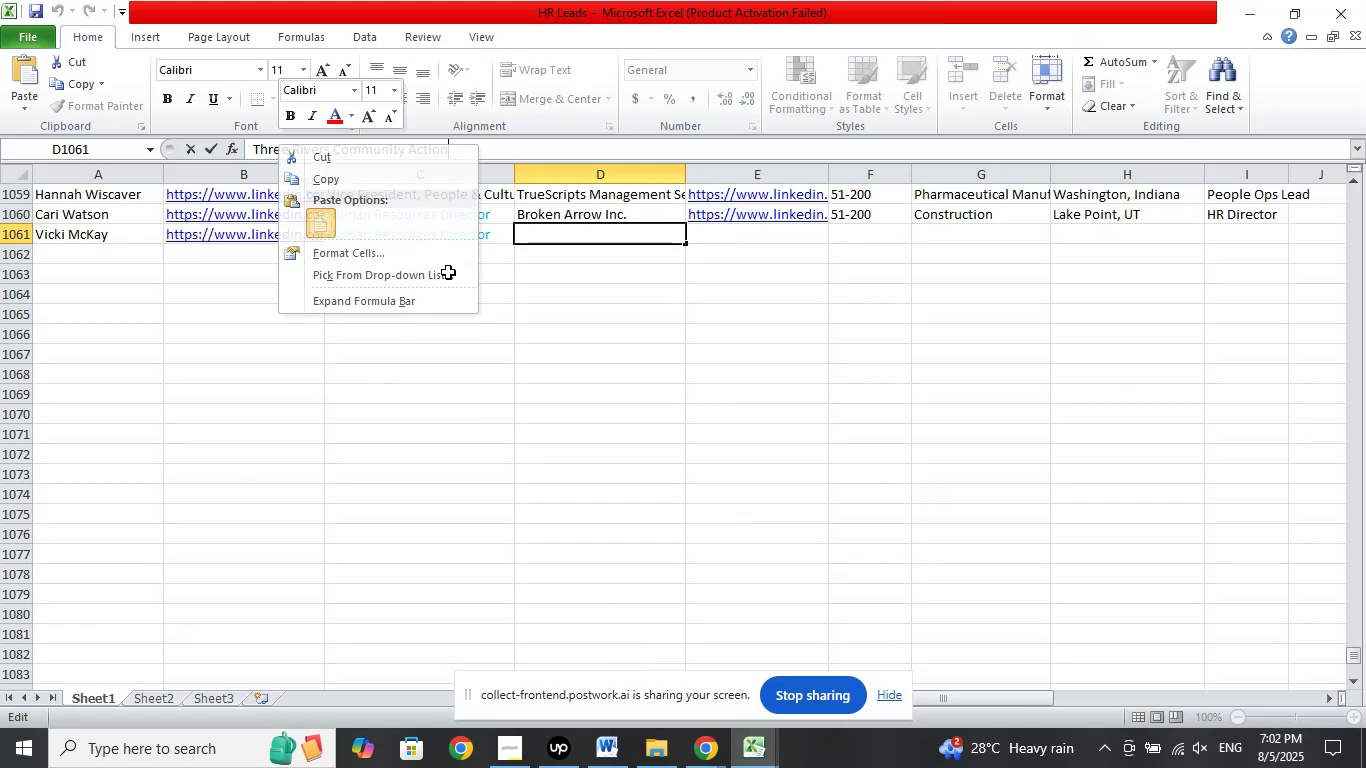 
double_click([701, 346])
 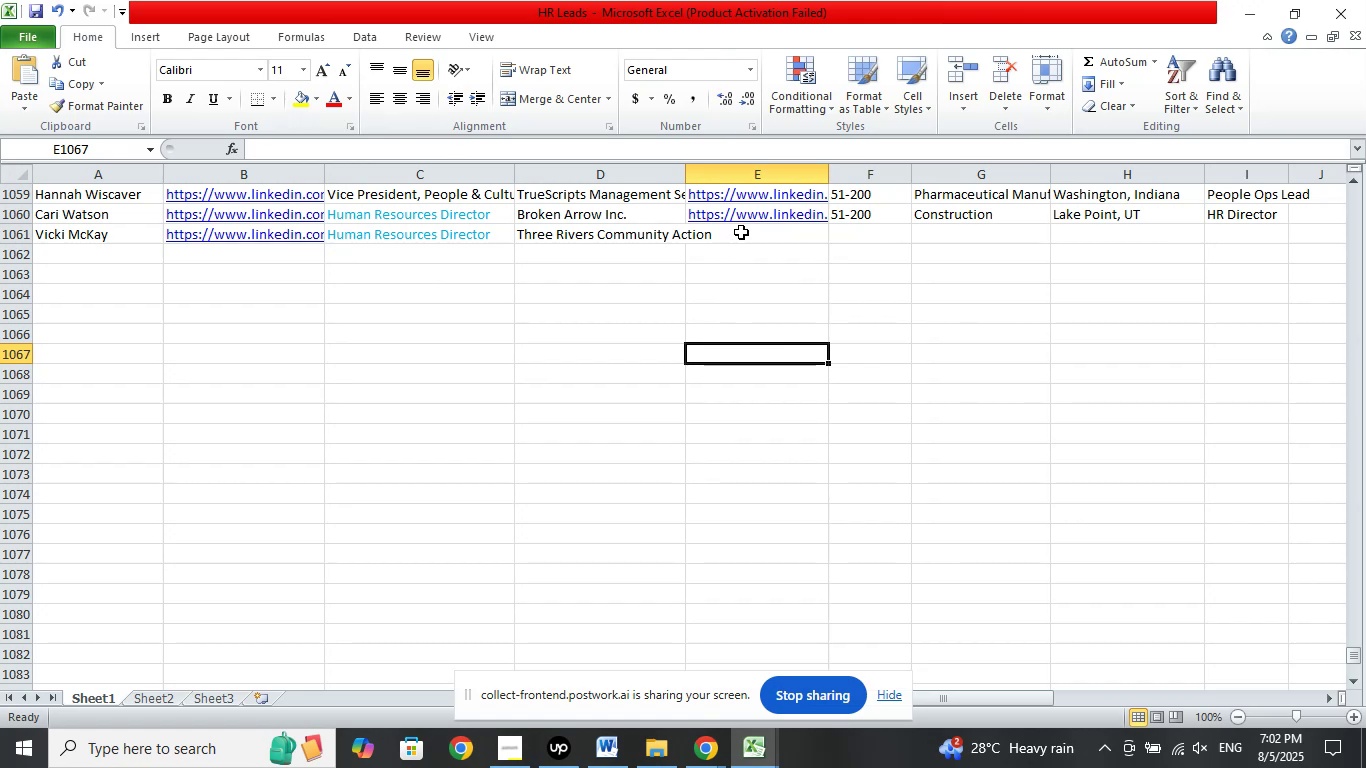 
left_click([741, 232])
 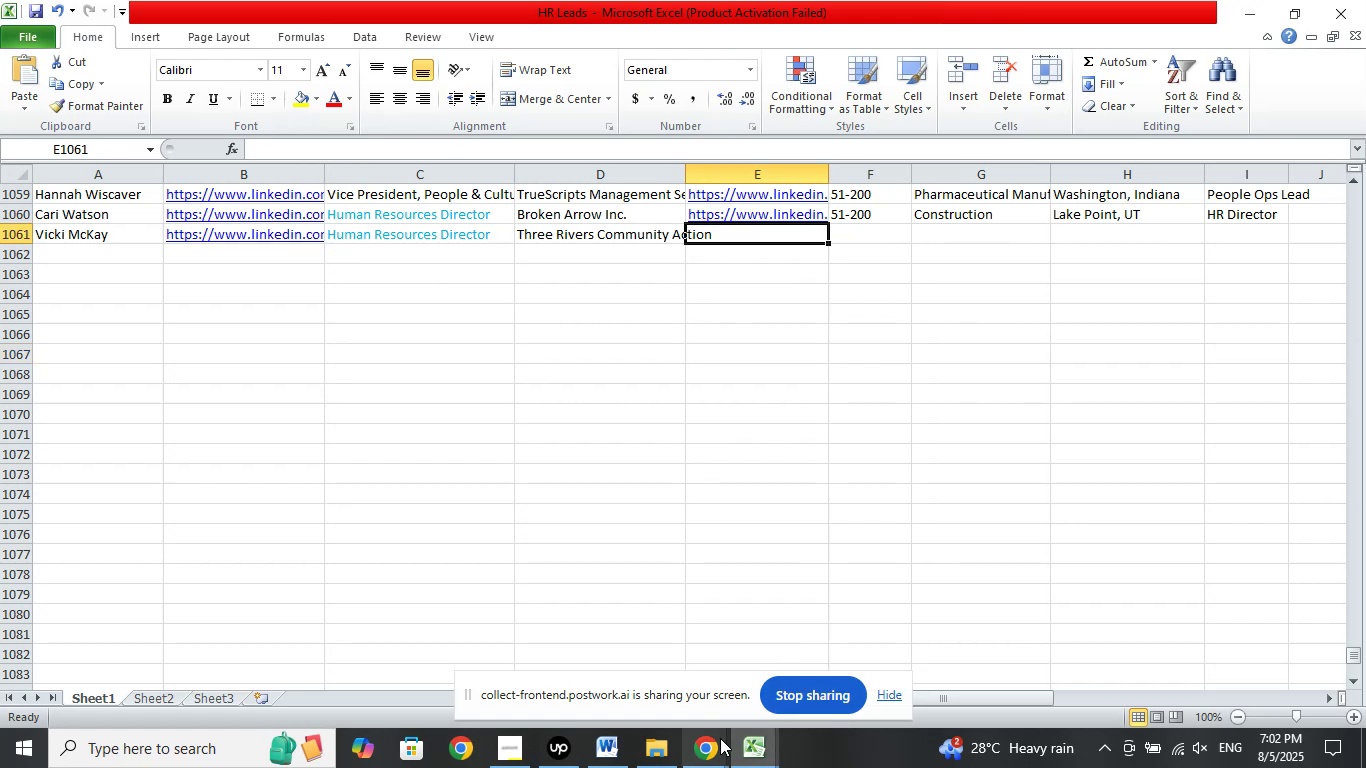 
left_click([714, 739])
 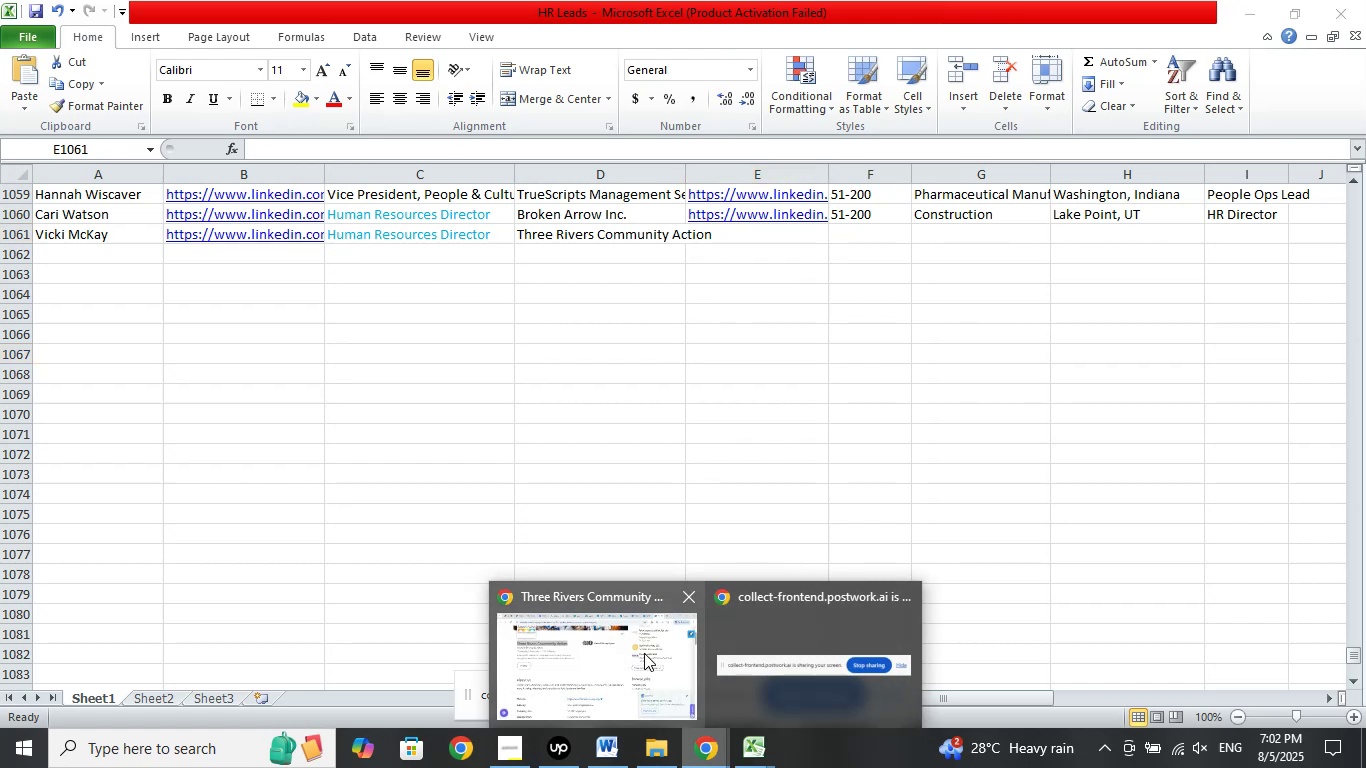 
left_click([644, 653])
 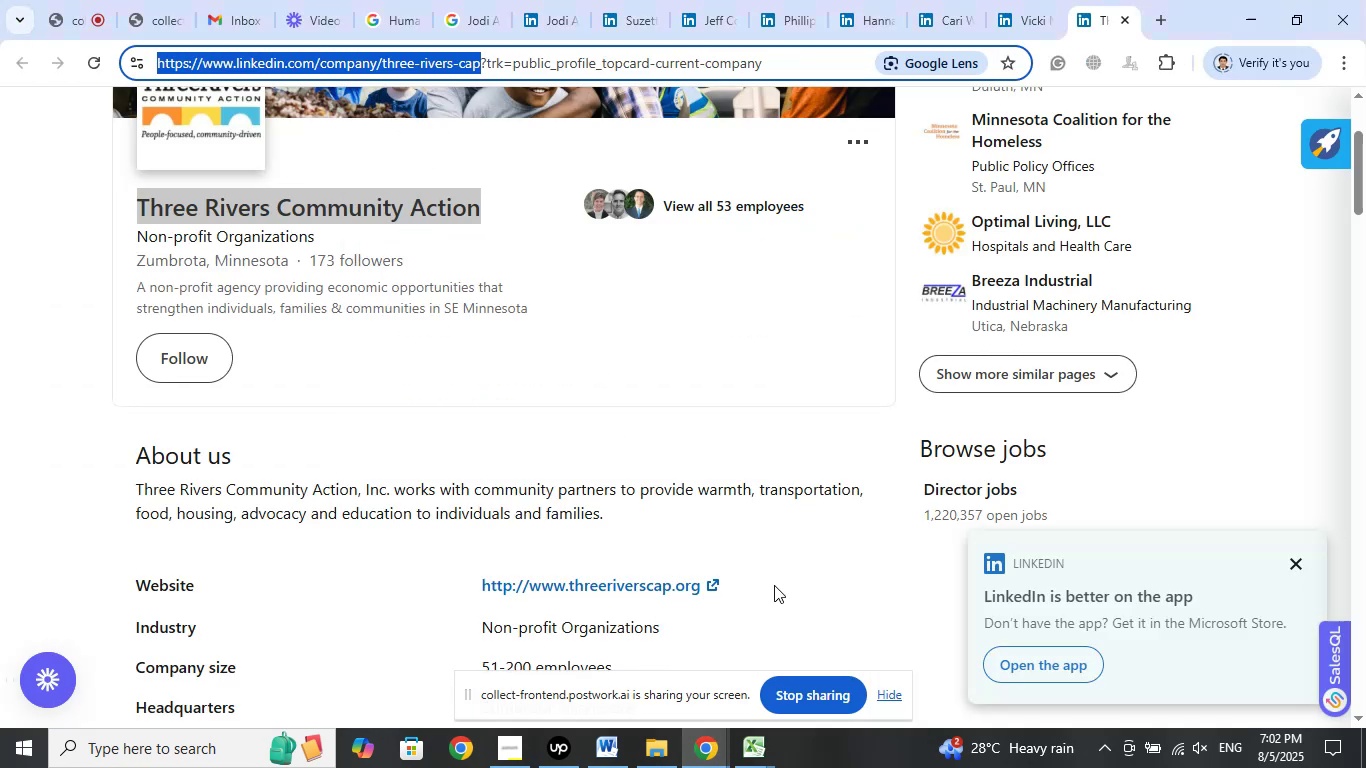 
wait(5.36)
 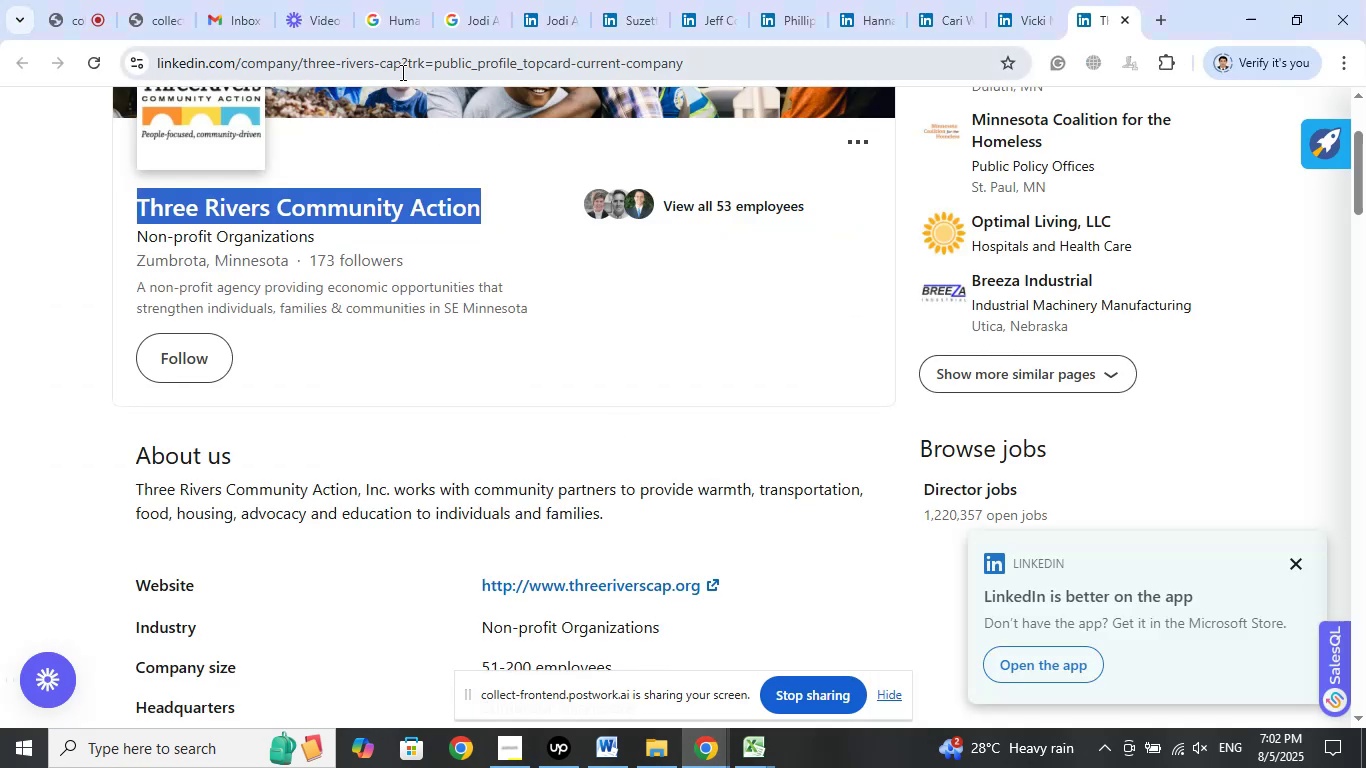 
left_click([759, 753])
 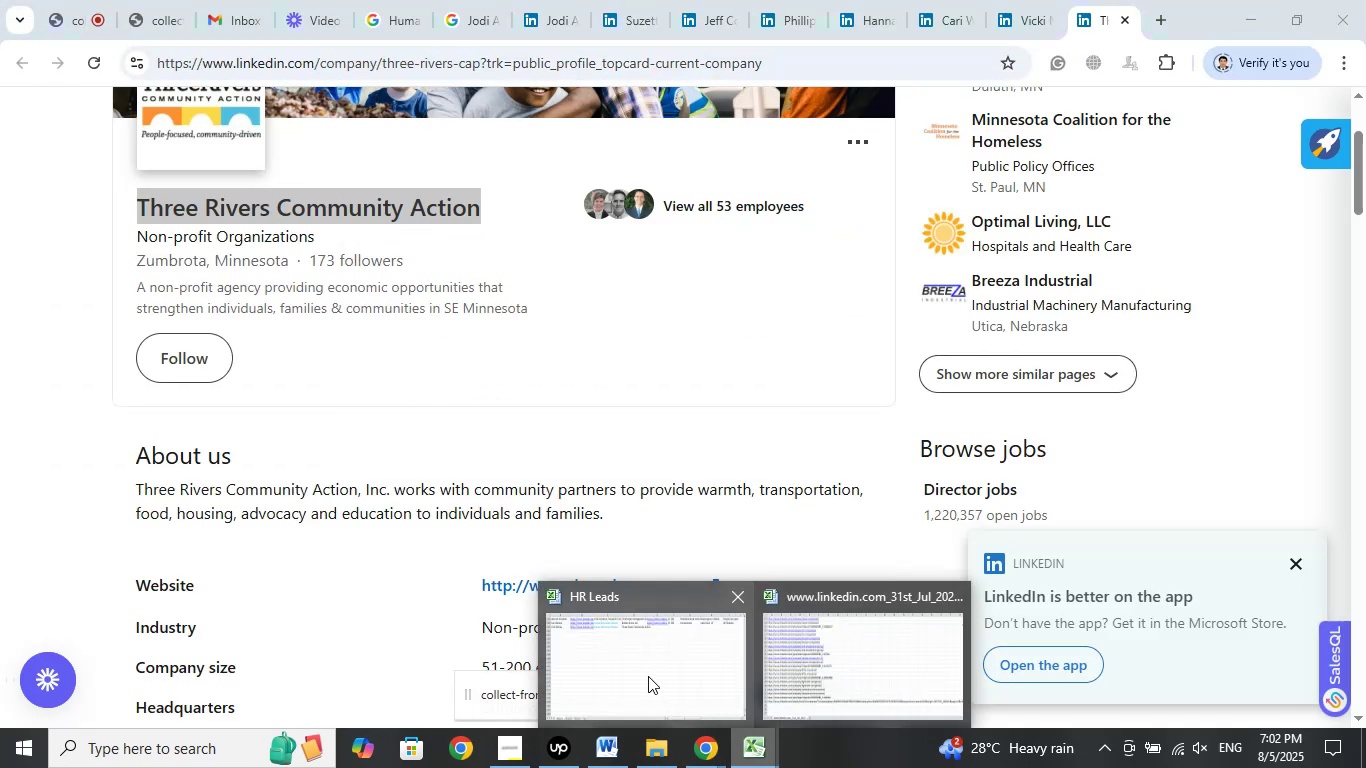 
left_click([647, 675])
 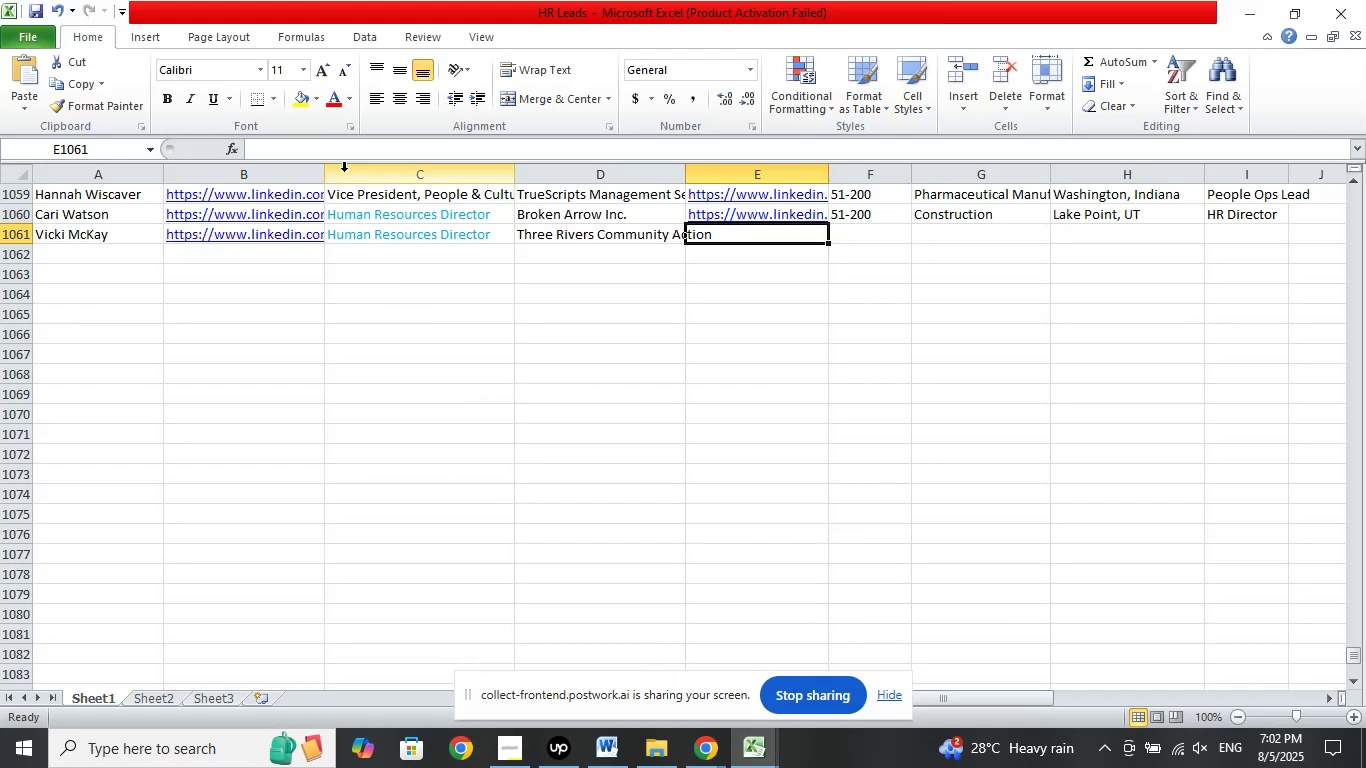 
left_click([328, 151])
 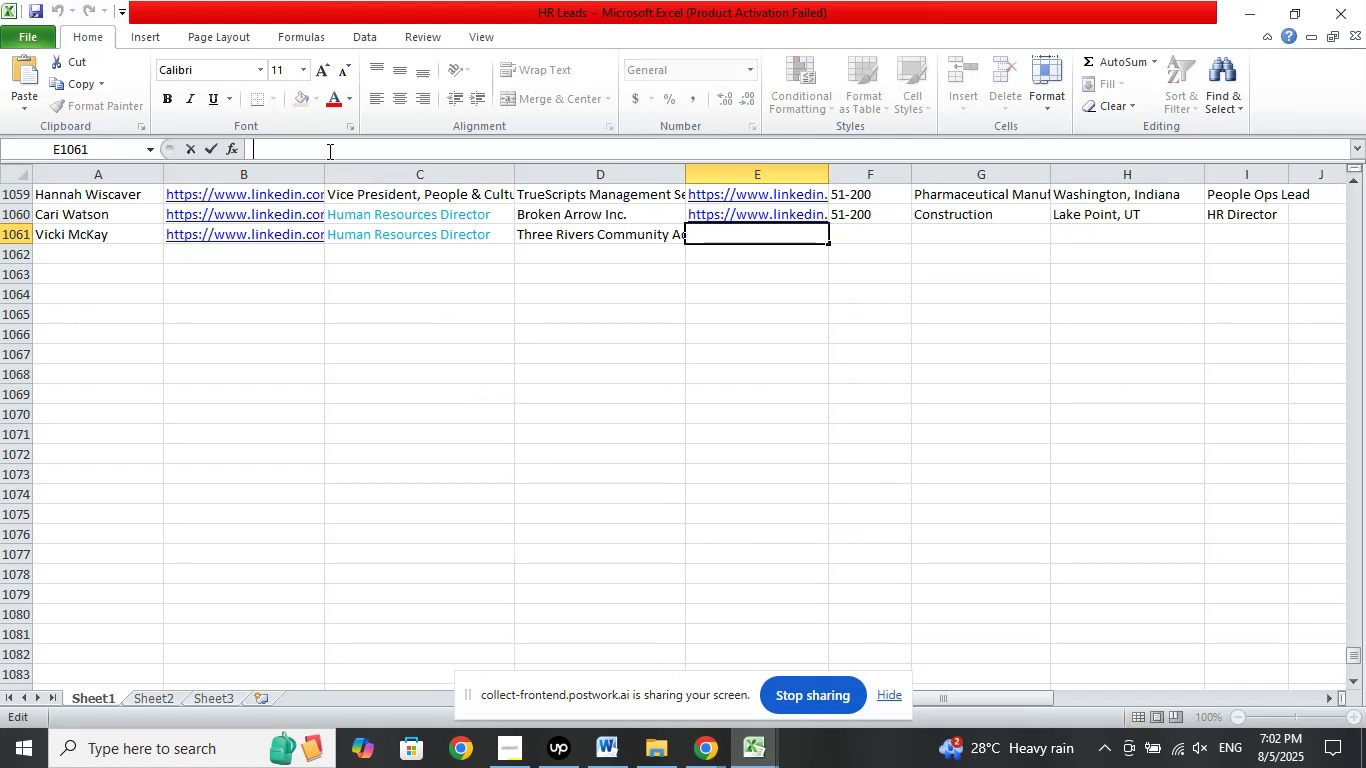 
right_click([328, 151])
 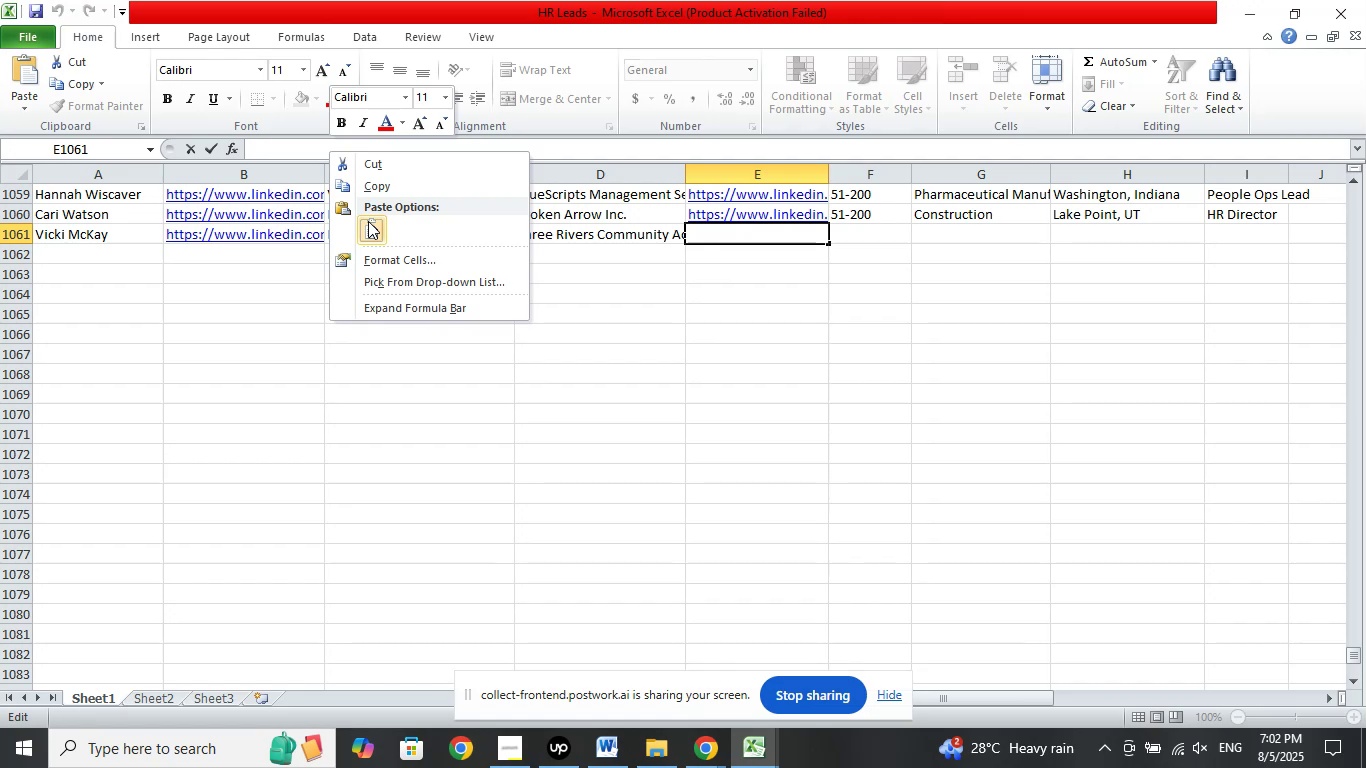 
left_click([368, 222])
 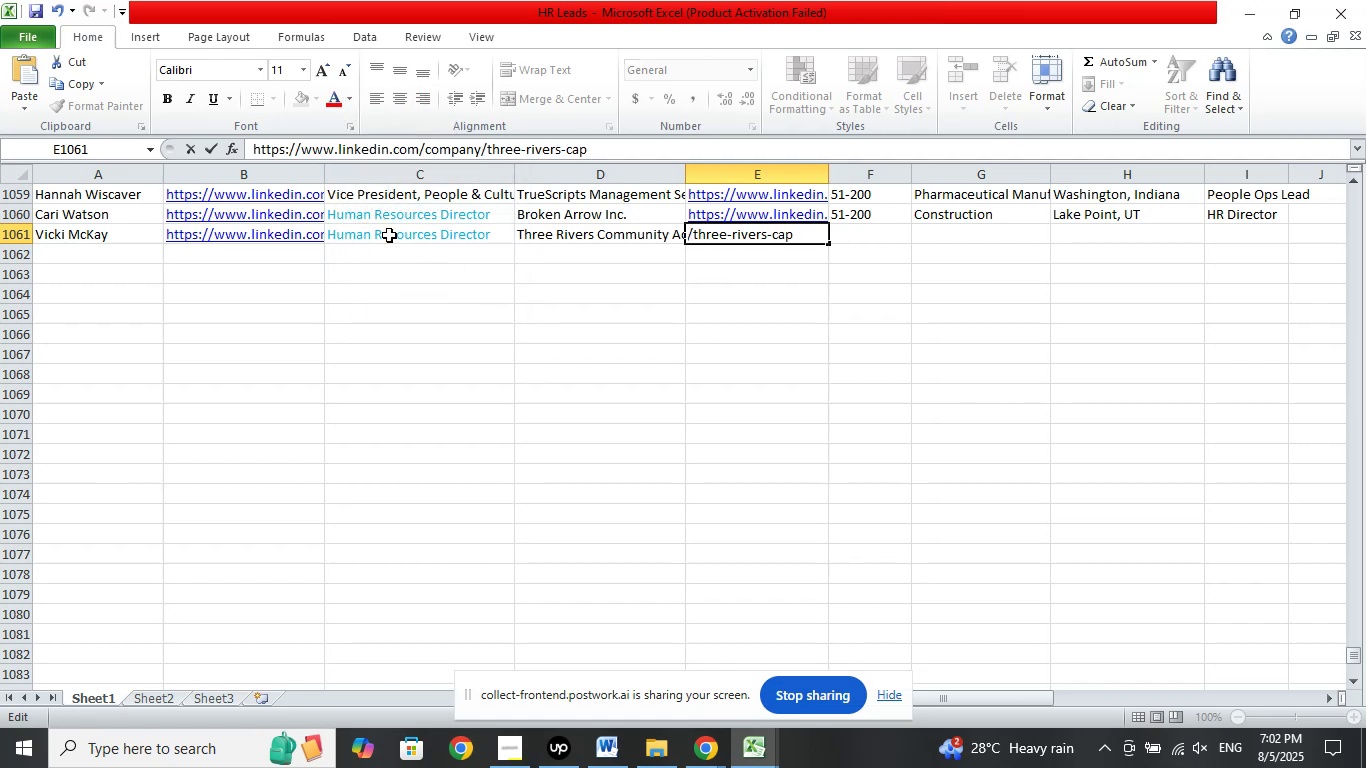 
key(NumpadDivide)
 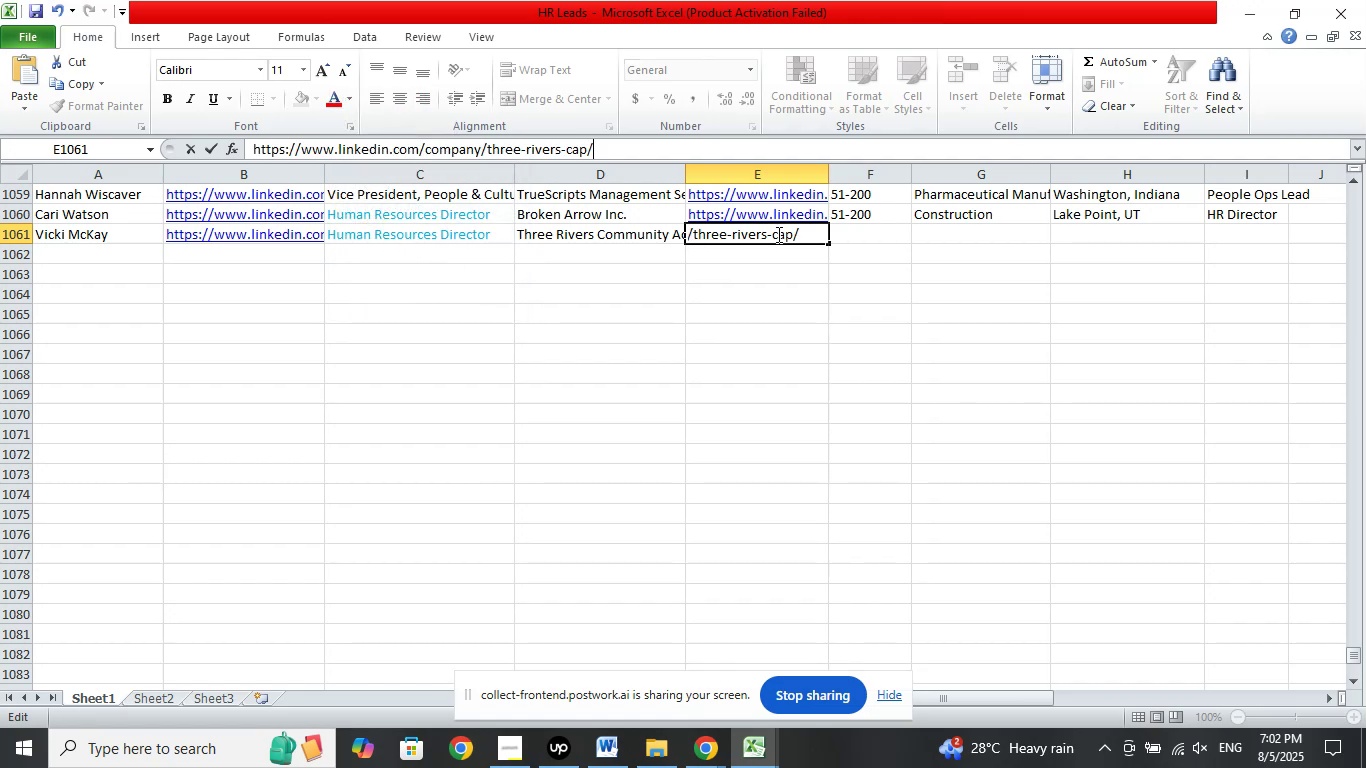 
left_click([866, 233])
 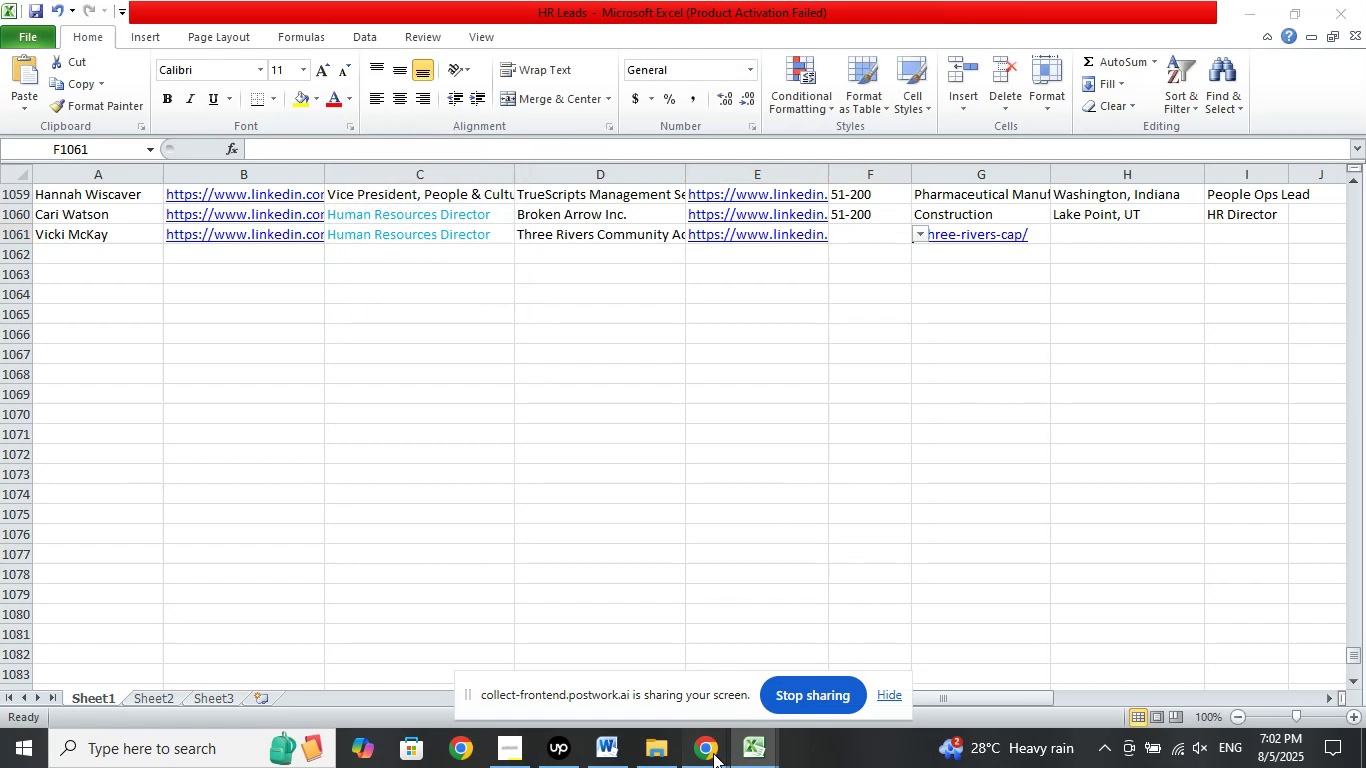 
double_click([629, 675])
 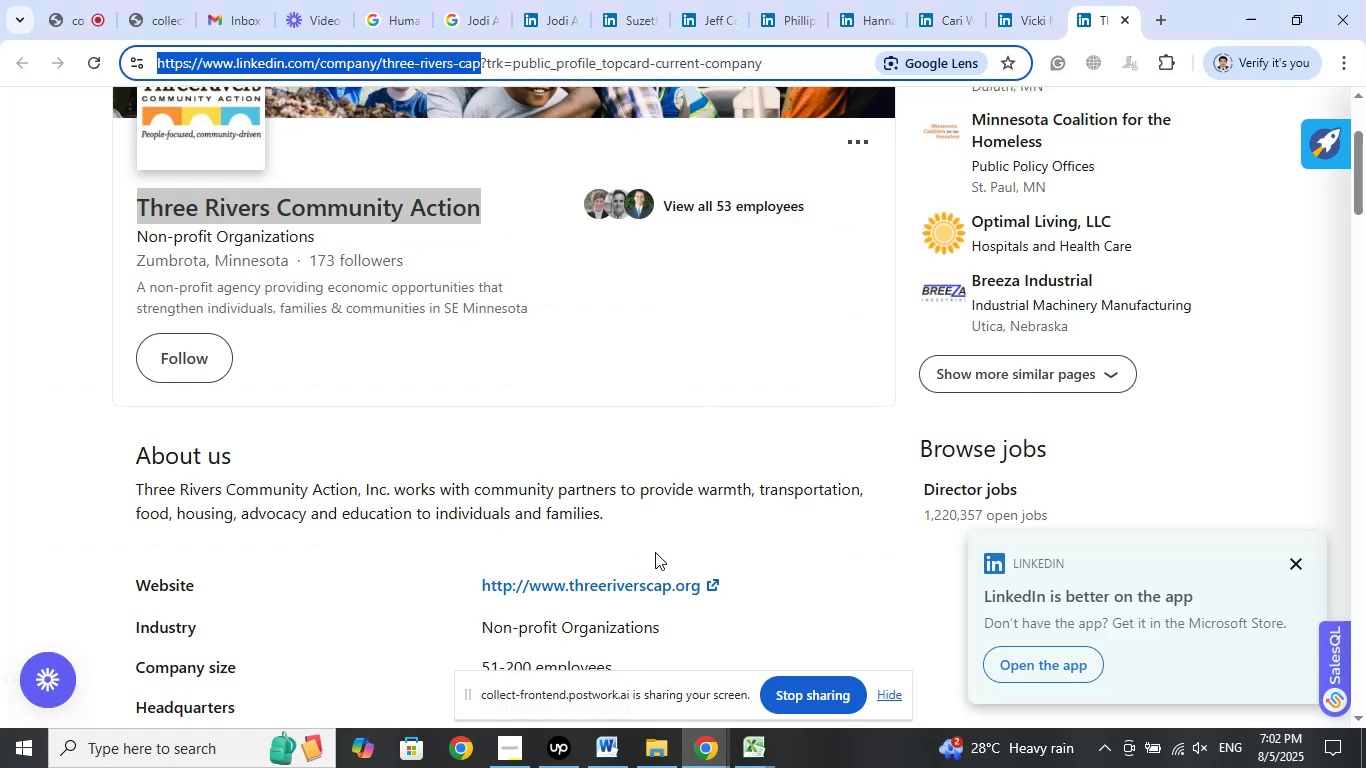 
scroll: coordinate [705, 536], scroll_direction: down, amount: 3.0
 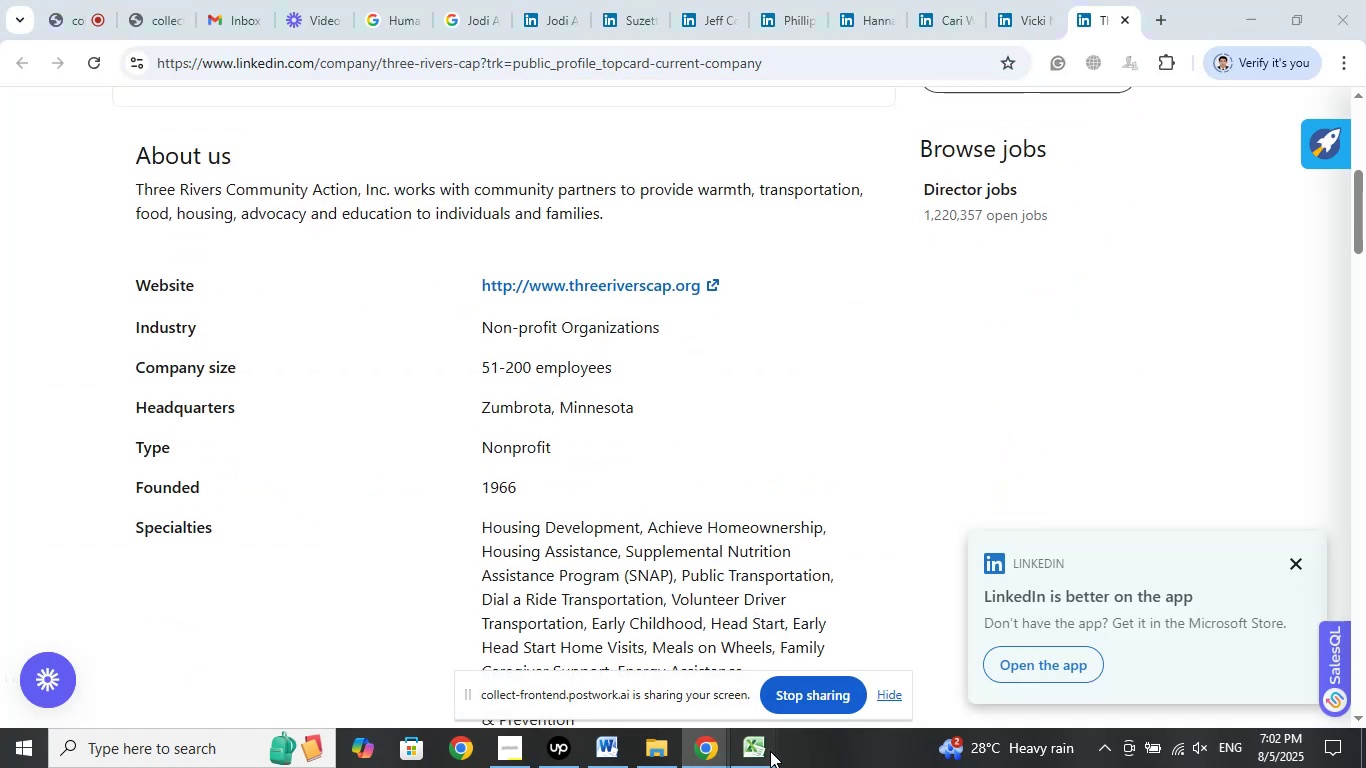 
double_click([682, 680])
 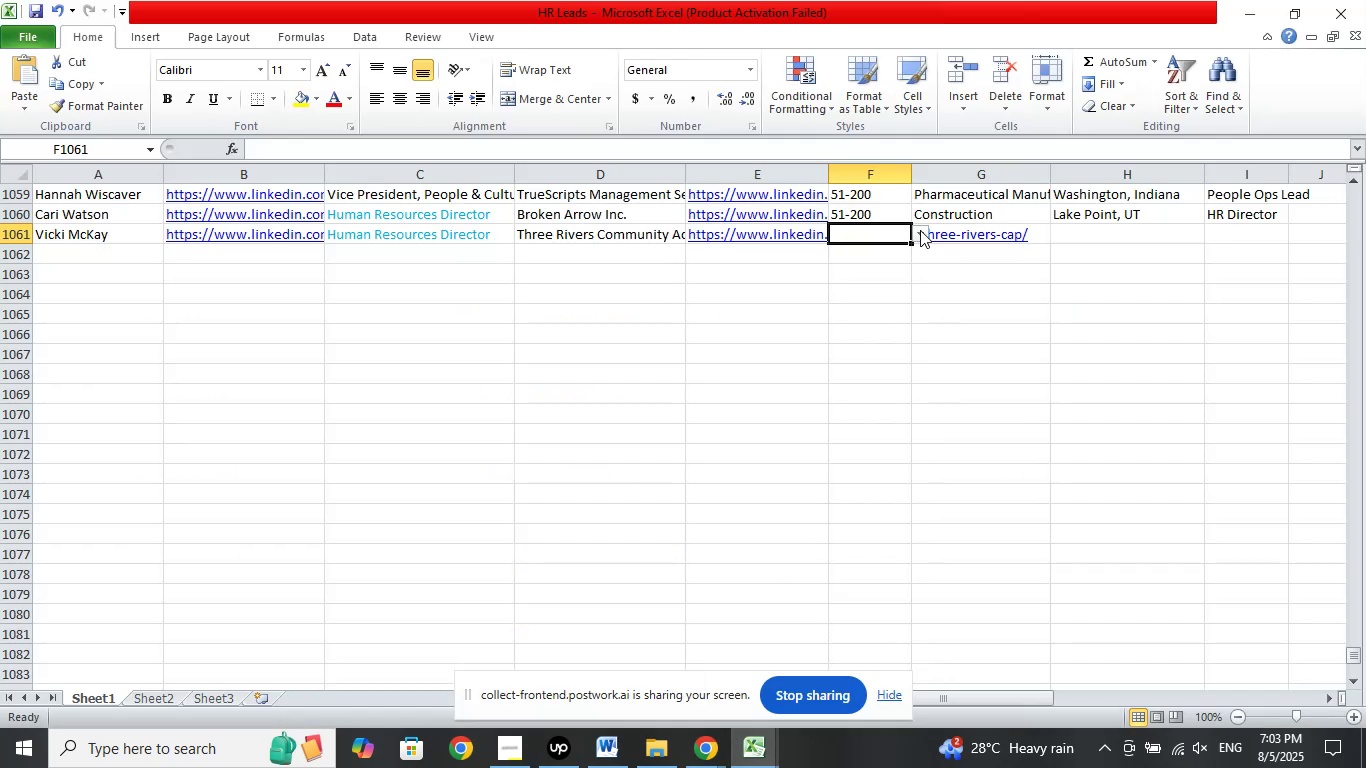 
left_click([924, 230])
 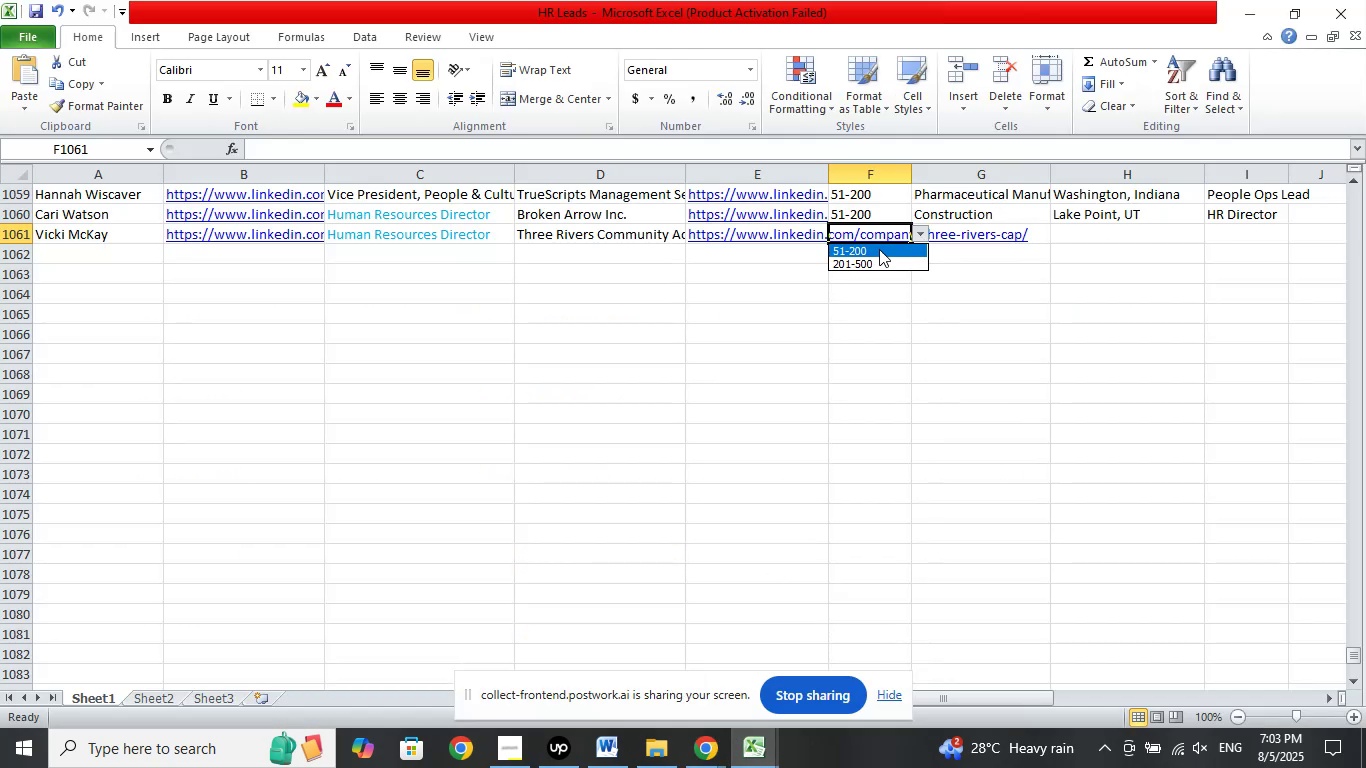 
left_click([879, 249])
 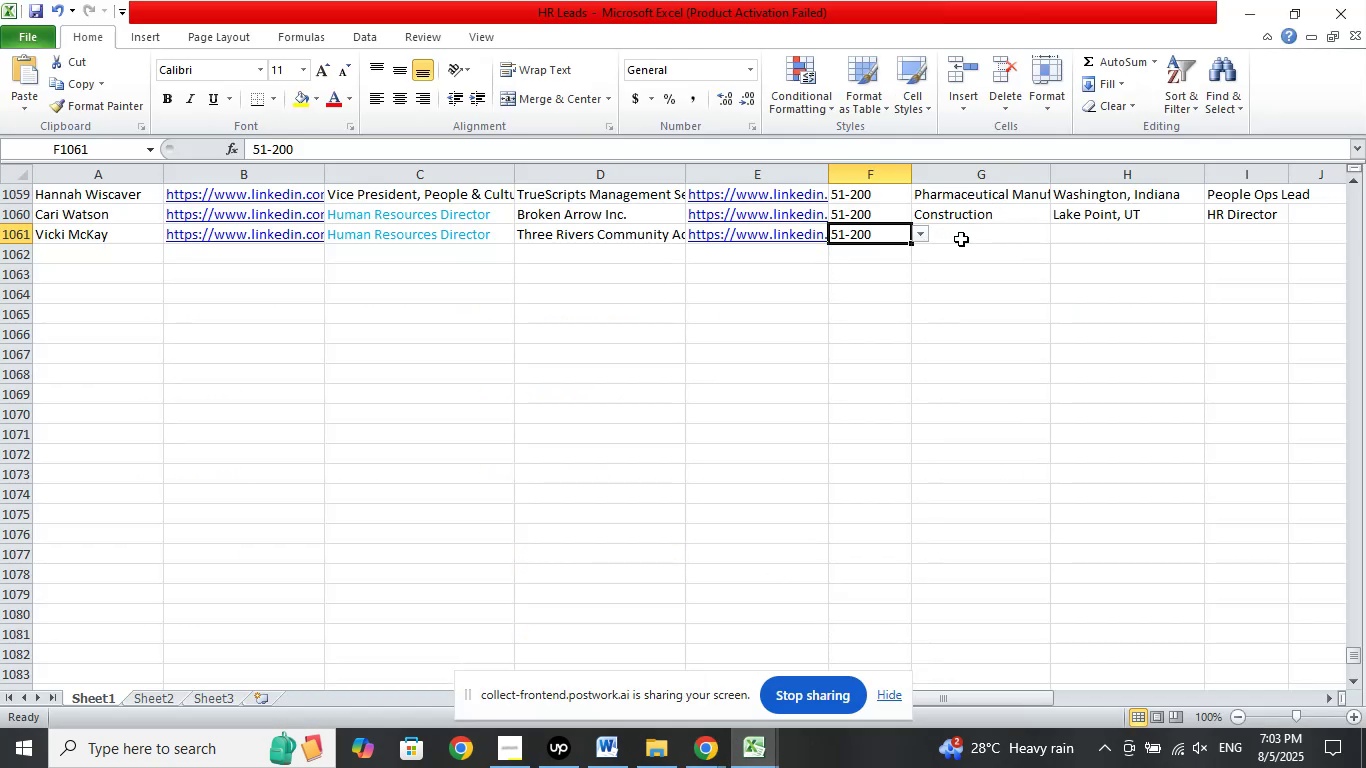 
left_click([961, 239])
 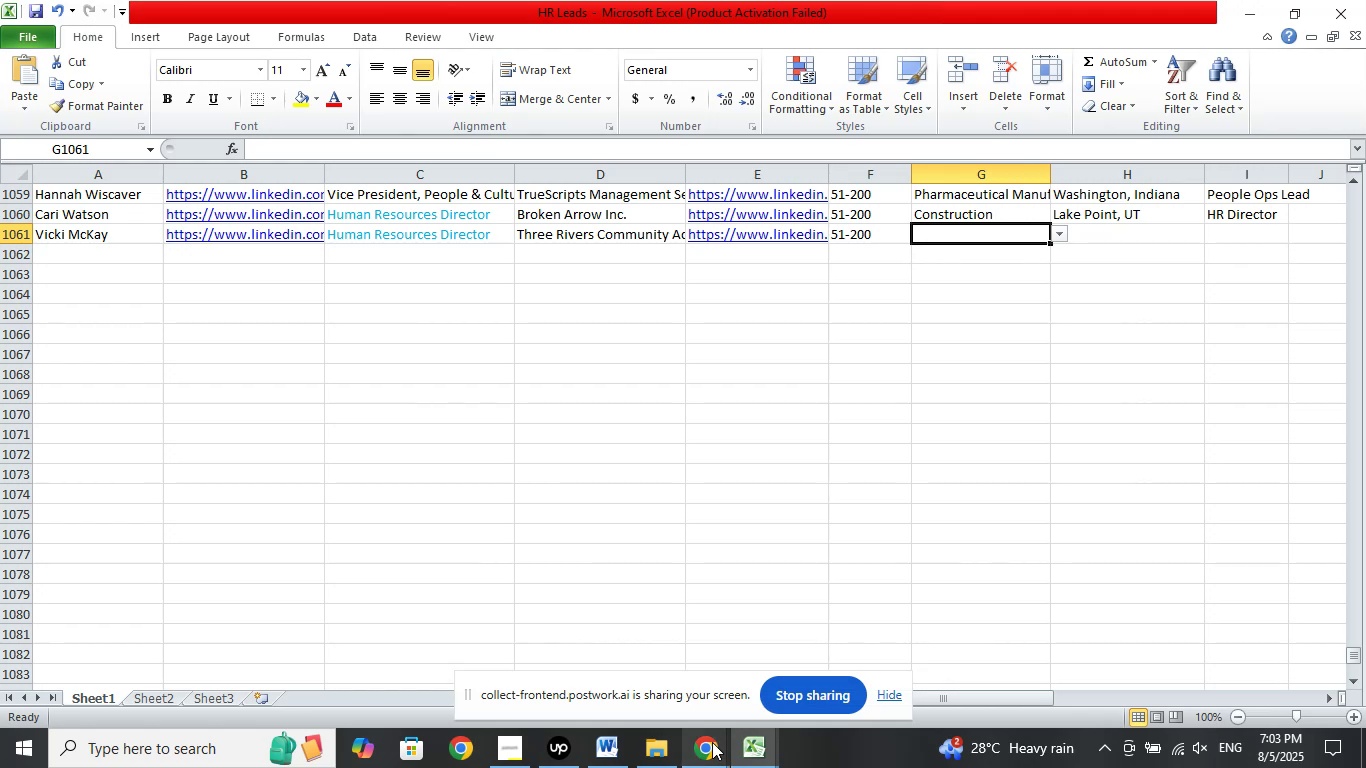 
left_click([712, 742])
 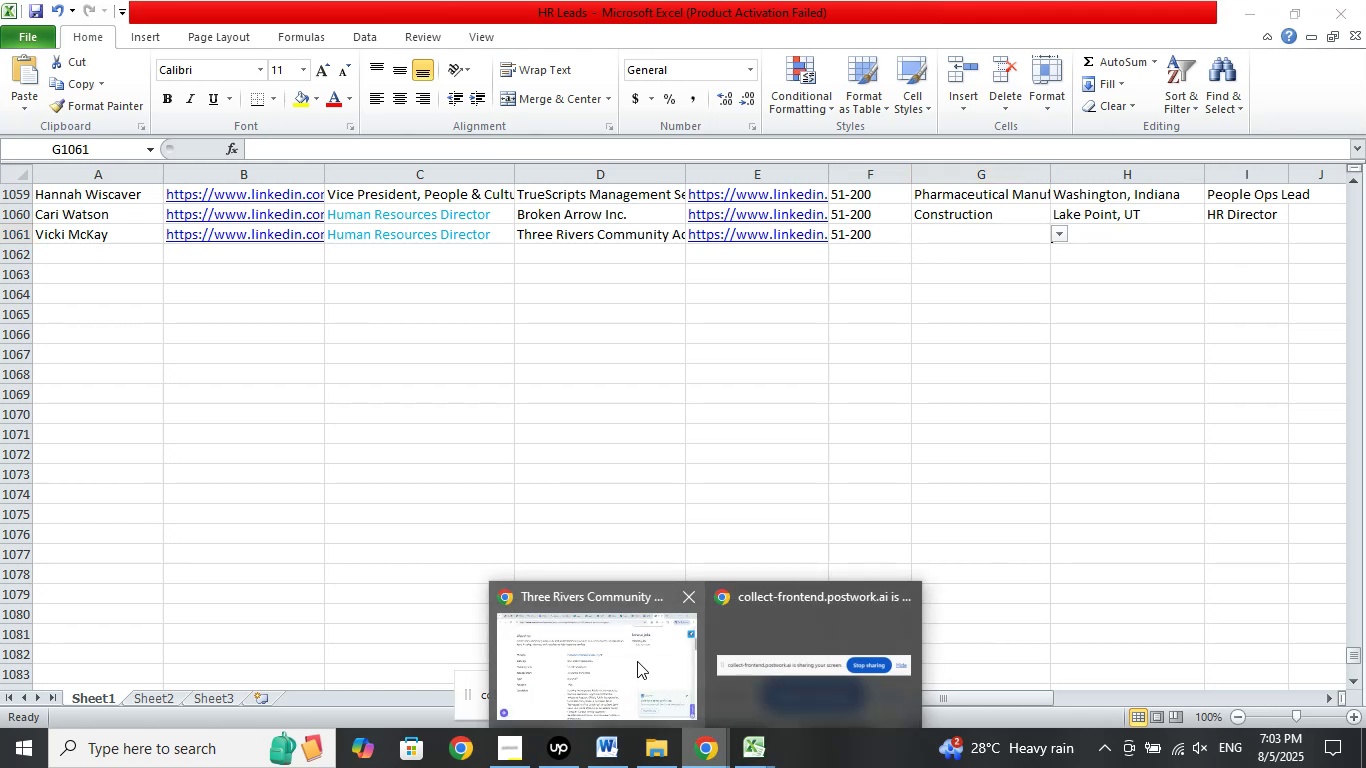 
left_click([637, 661])
 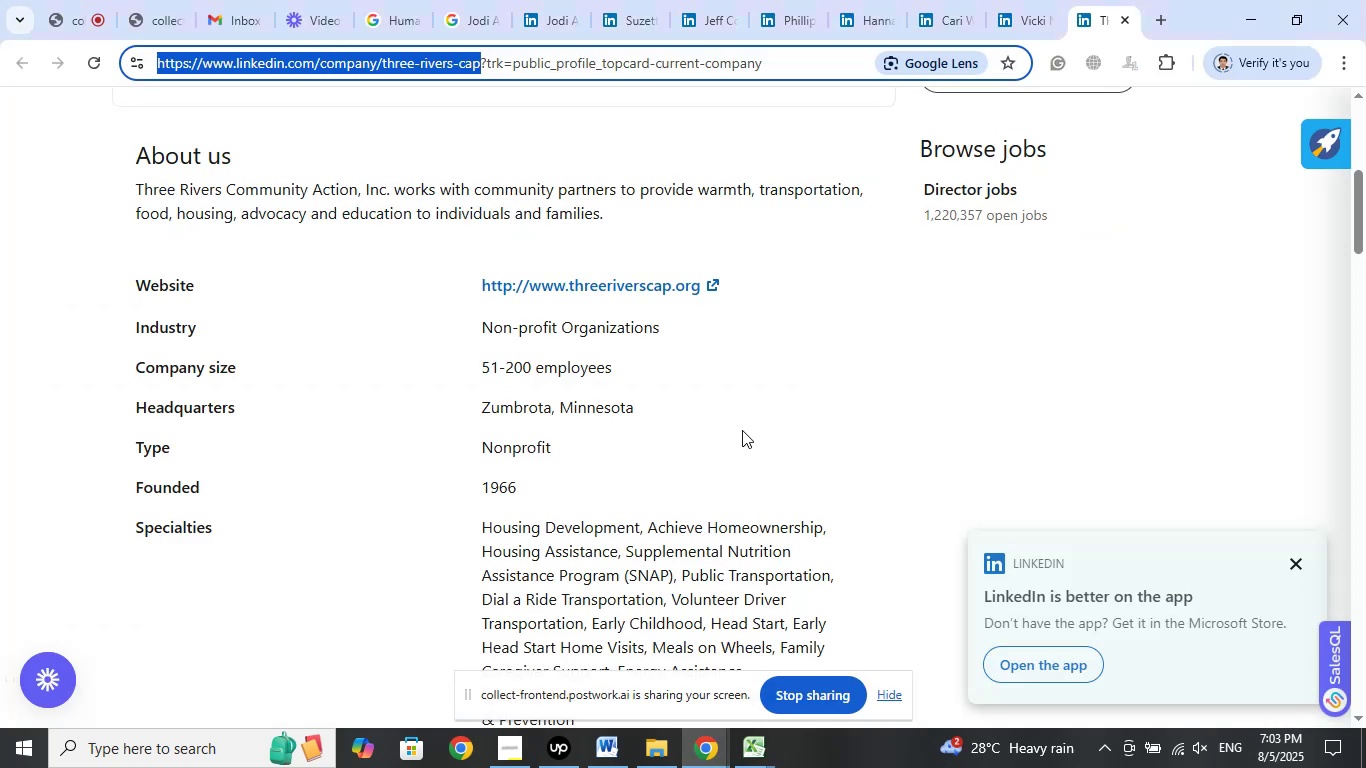 
scroll: coordinate [749, 414], scroll_direction: up, amount: 7.0
 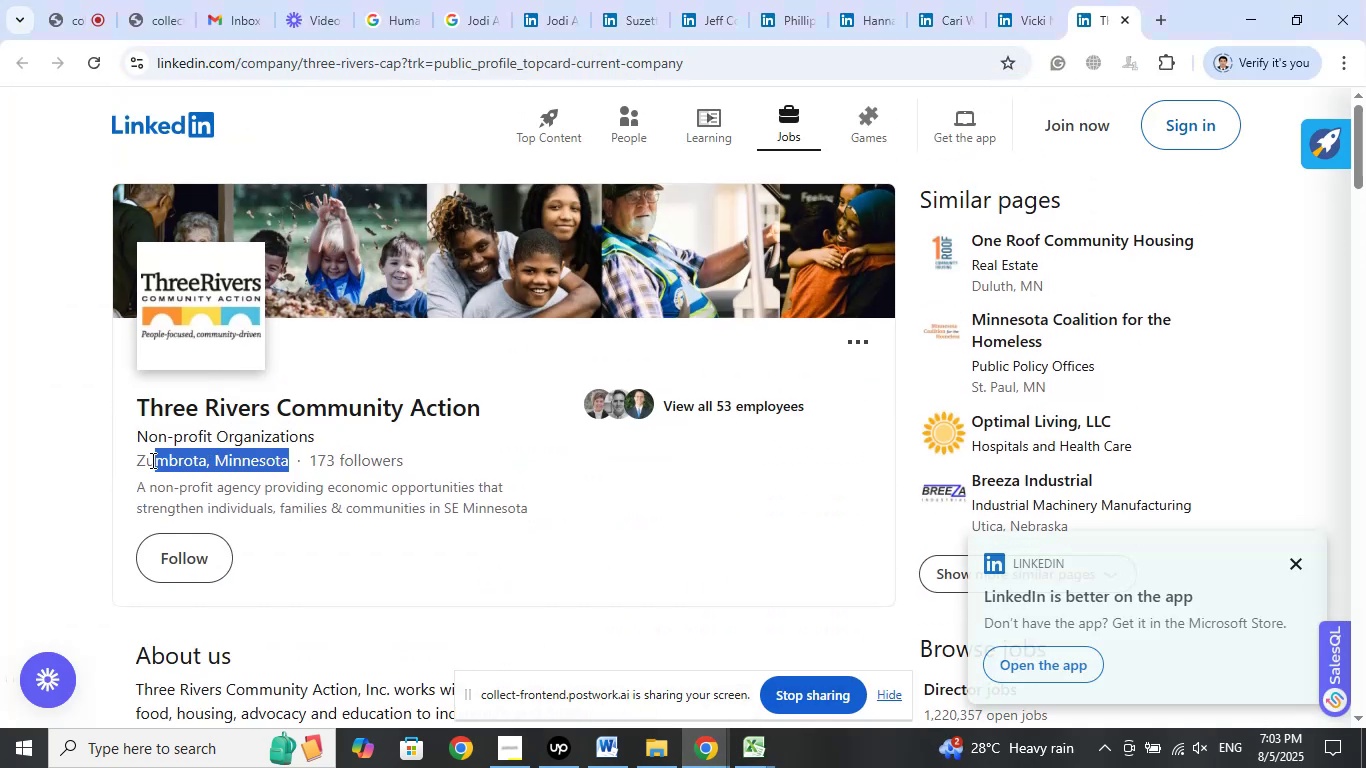 
right_click([174, 459])
 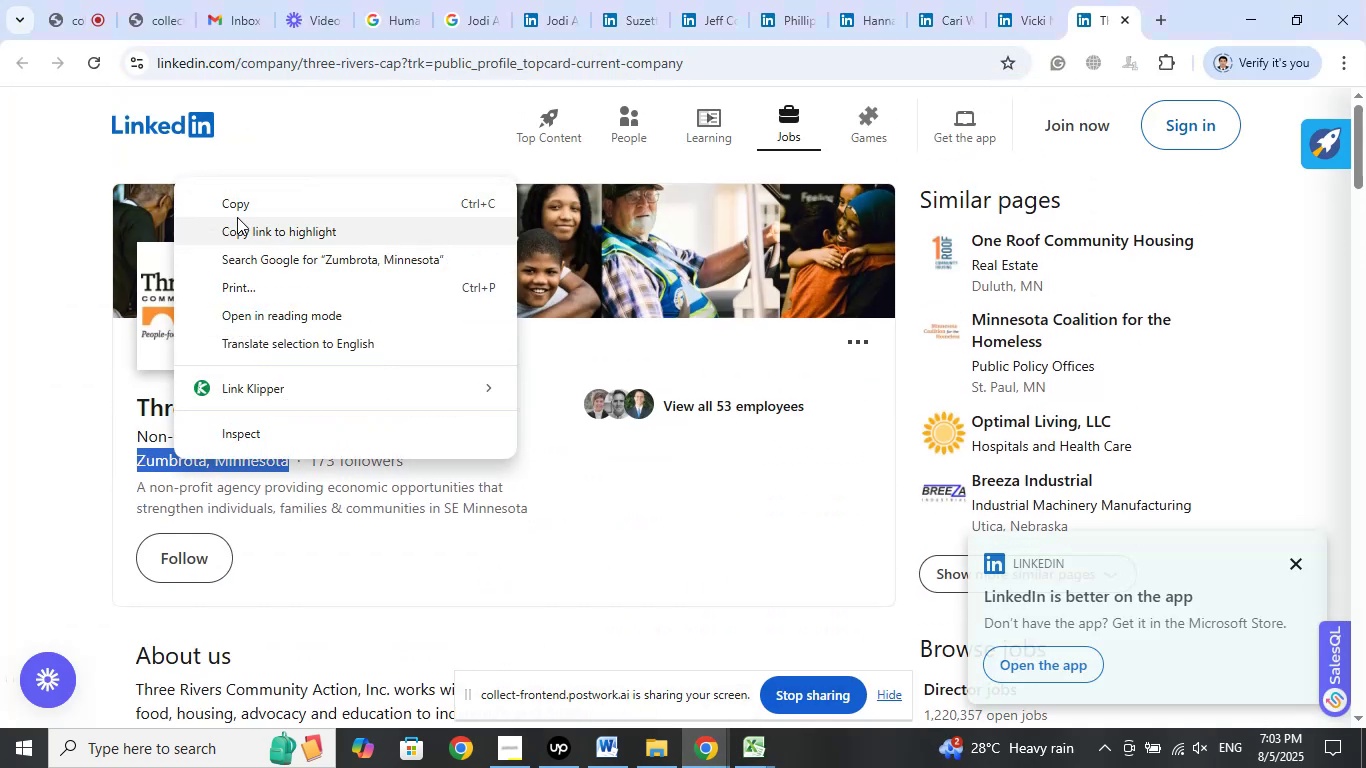 
left_click([235, 203])
 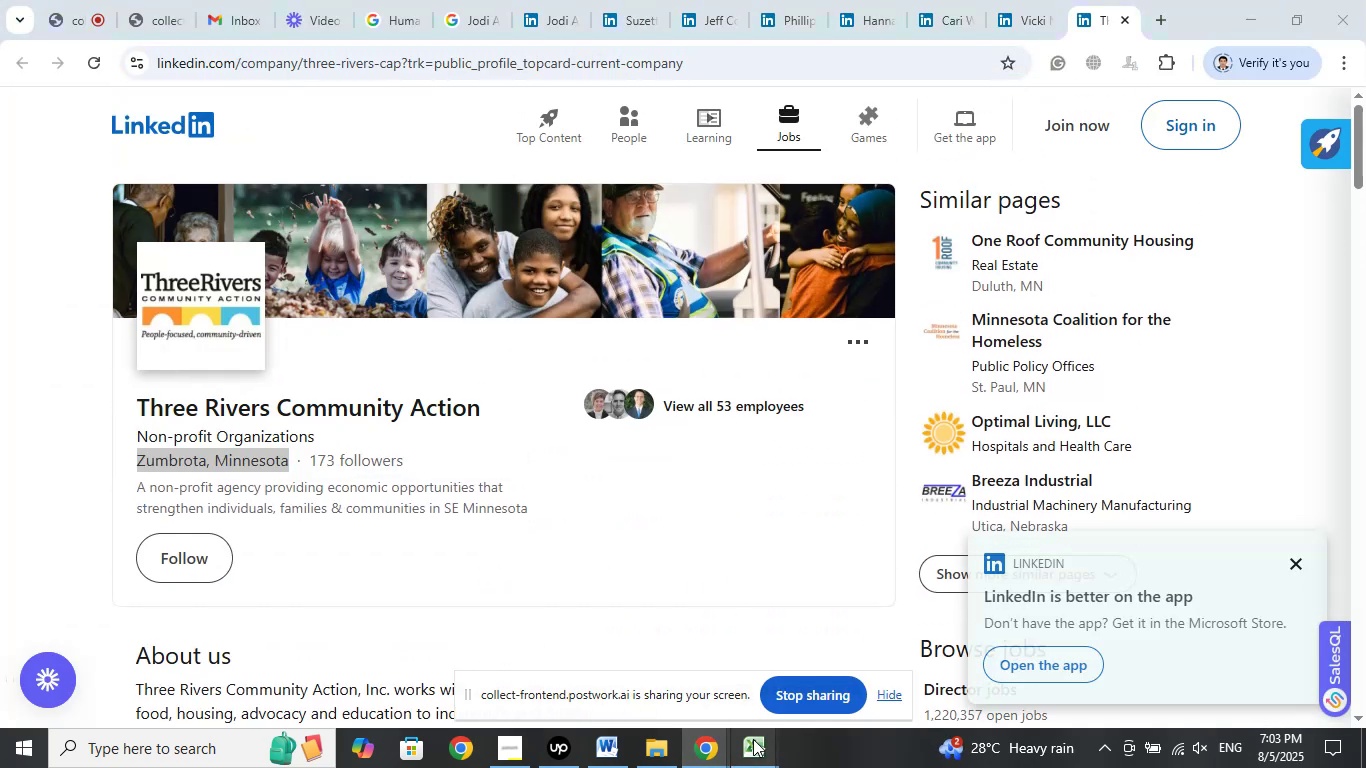 
double_click([650, 653])
 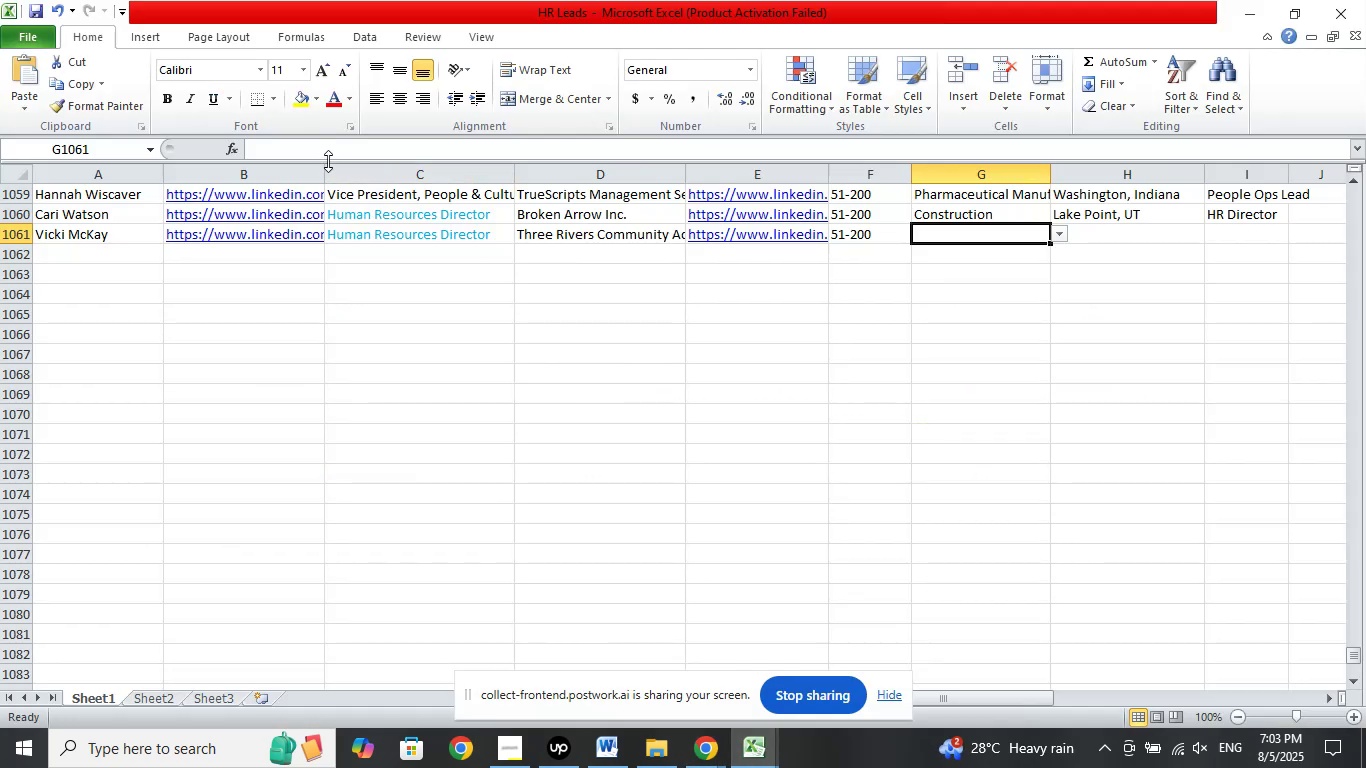 
left_click([315, 150])
 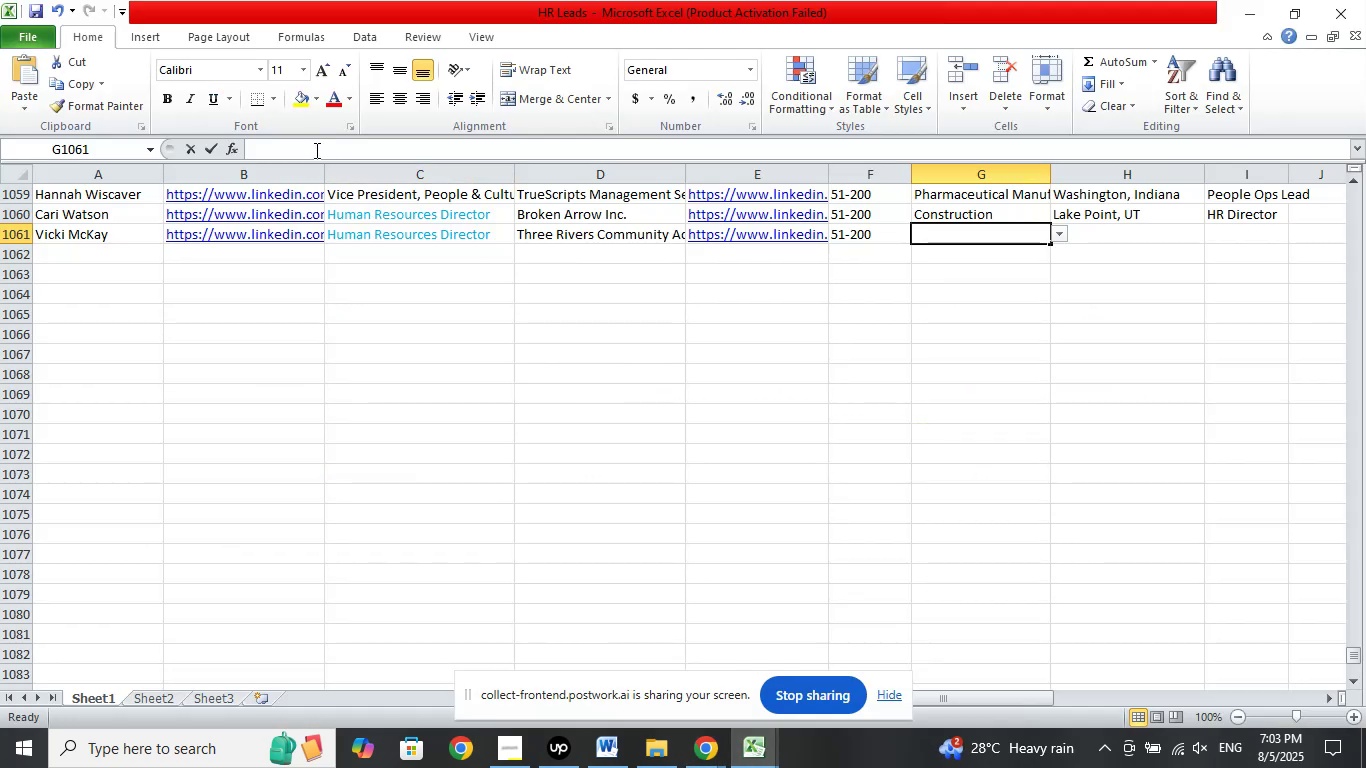 
right_click([315, 150])
 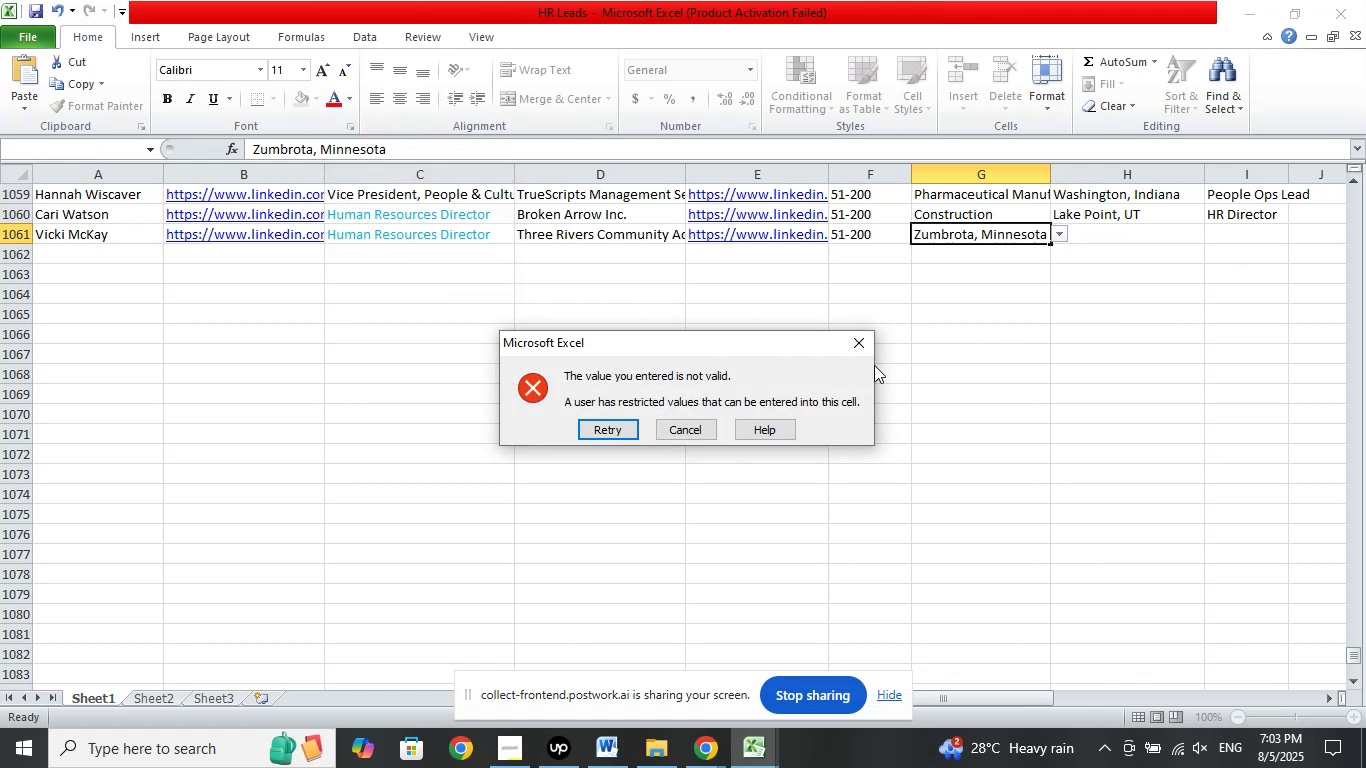 
left_click([703, 432])
 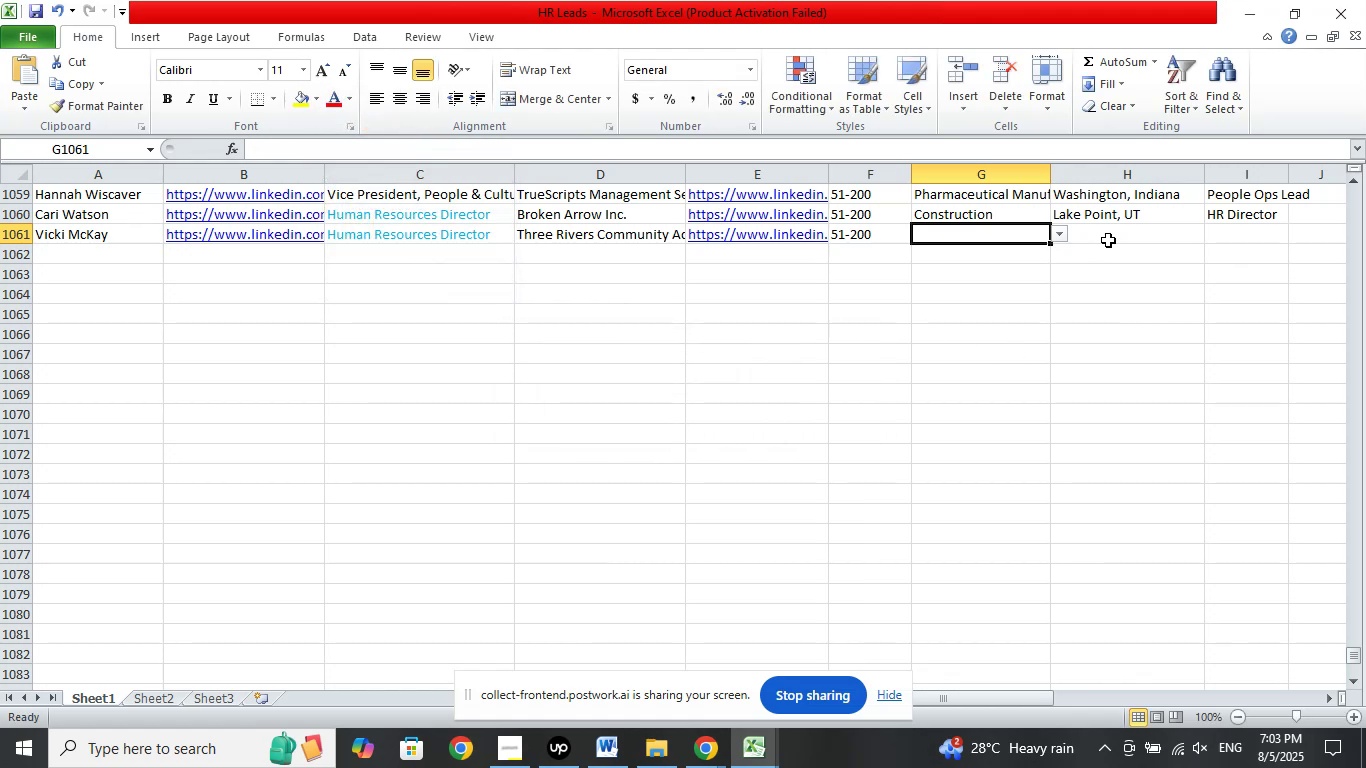 
left_click([1109, 234])
 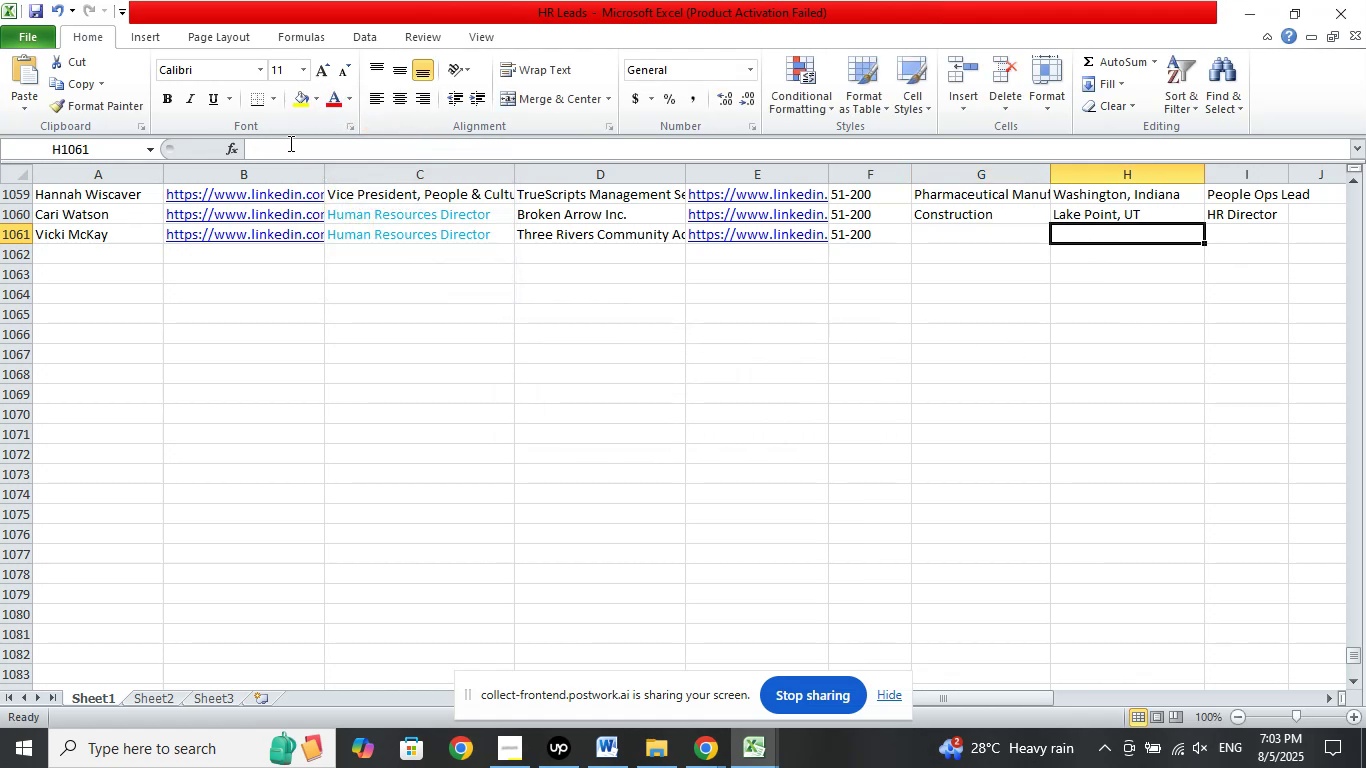 
left_click([289, 143])
 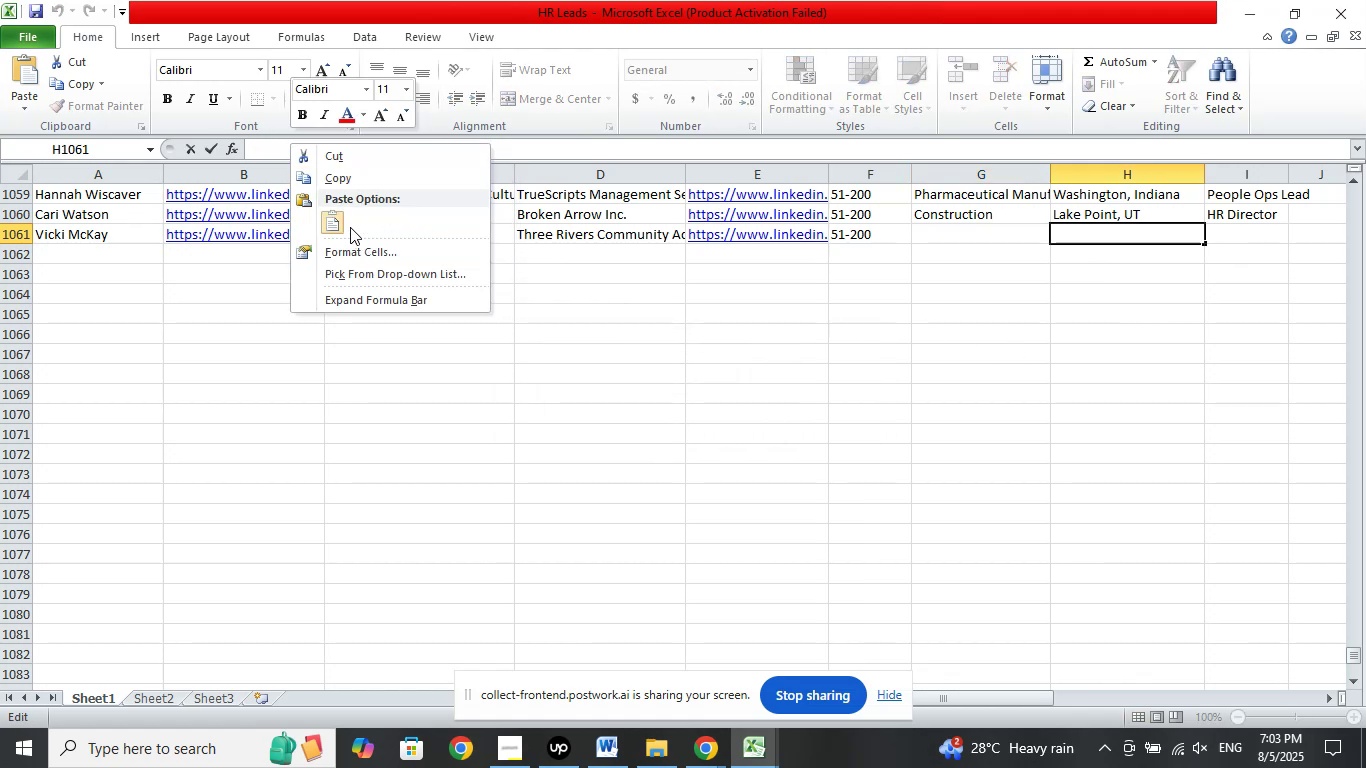 
left_click([336, 224])
 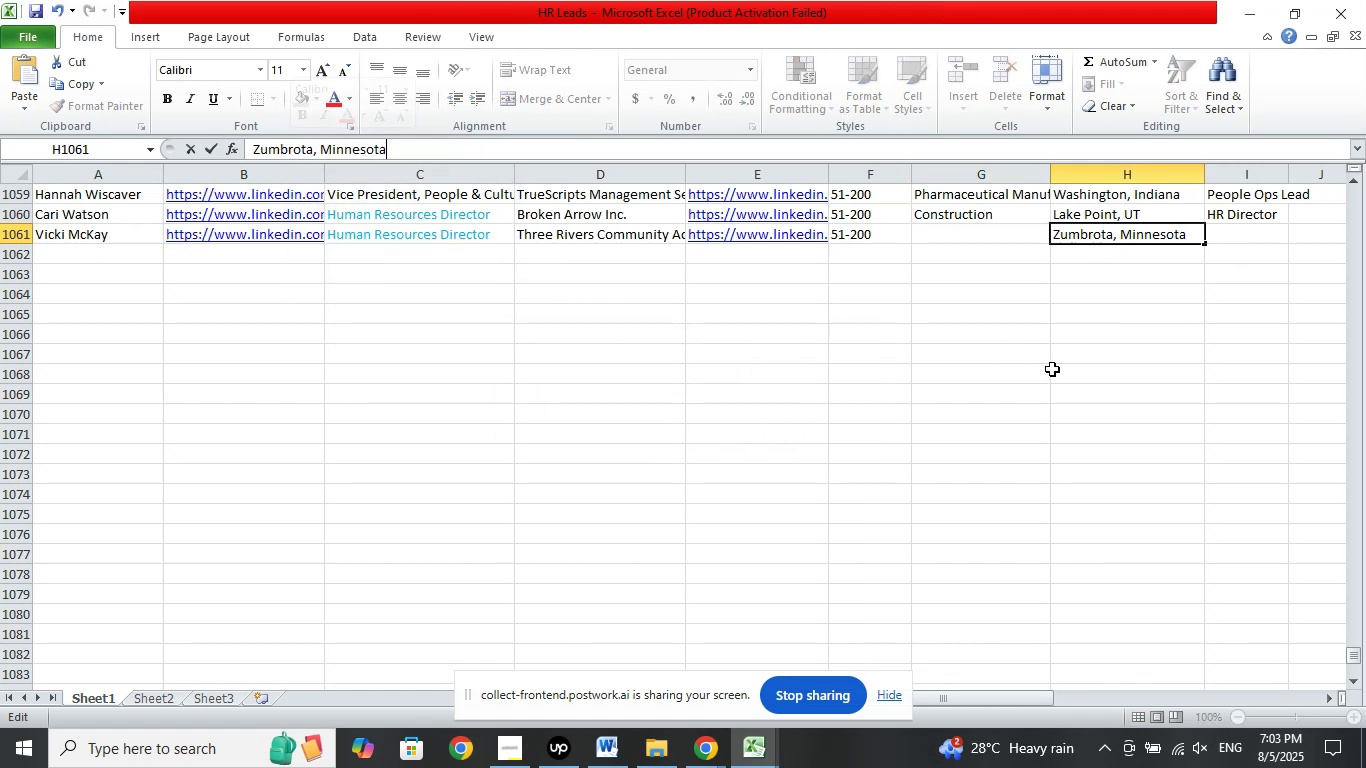 
left_click([1052, 369])
 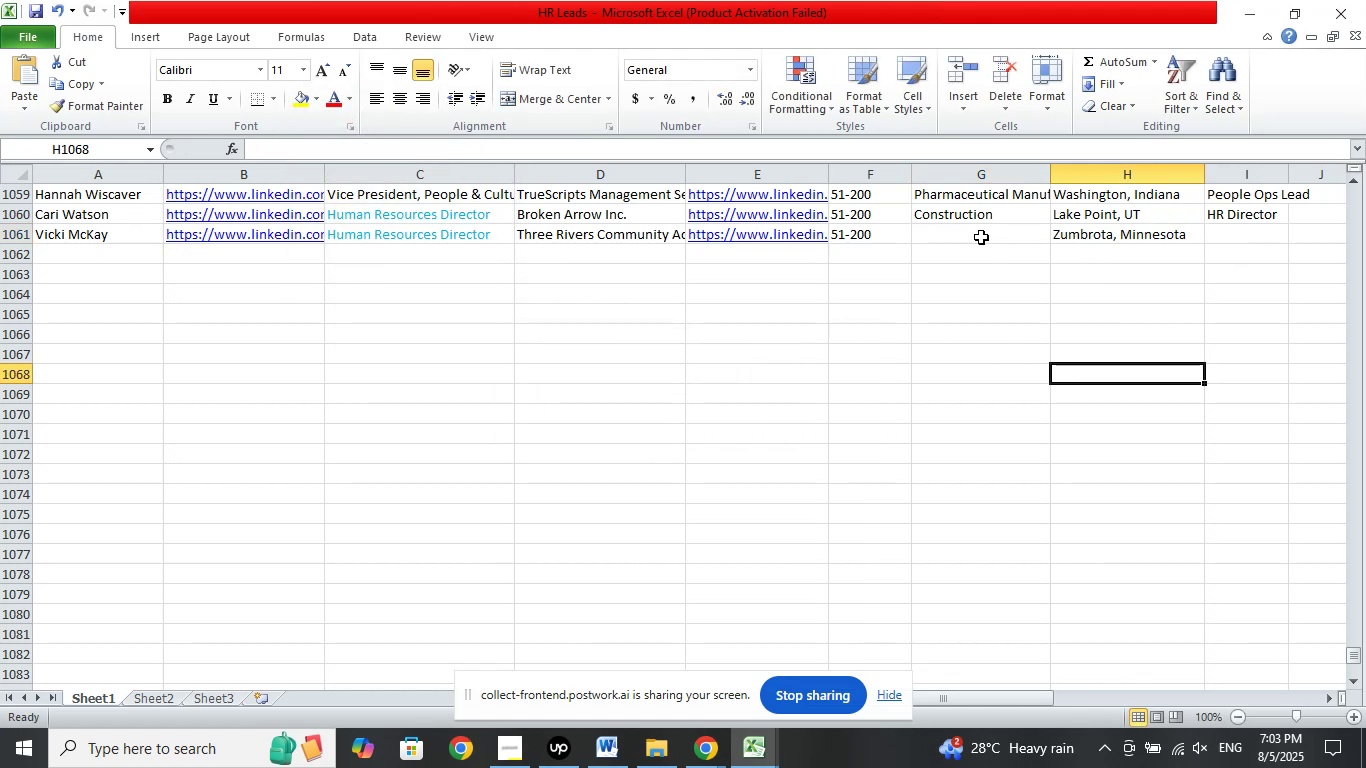 
left_click([981, 237])
 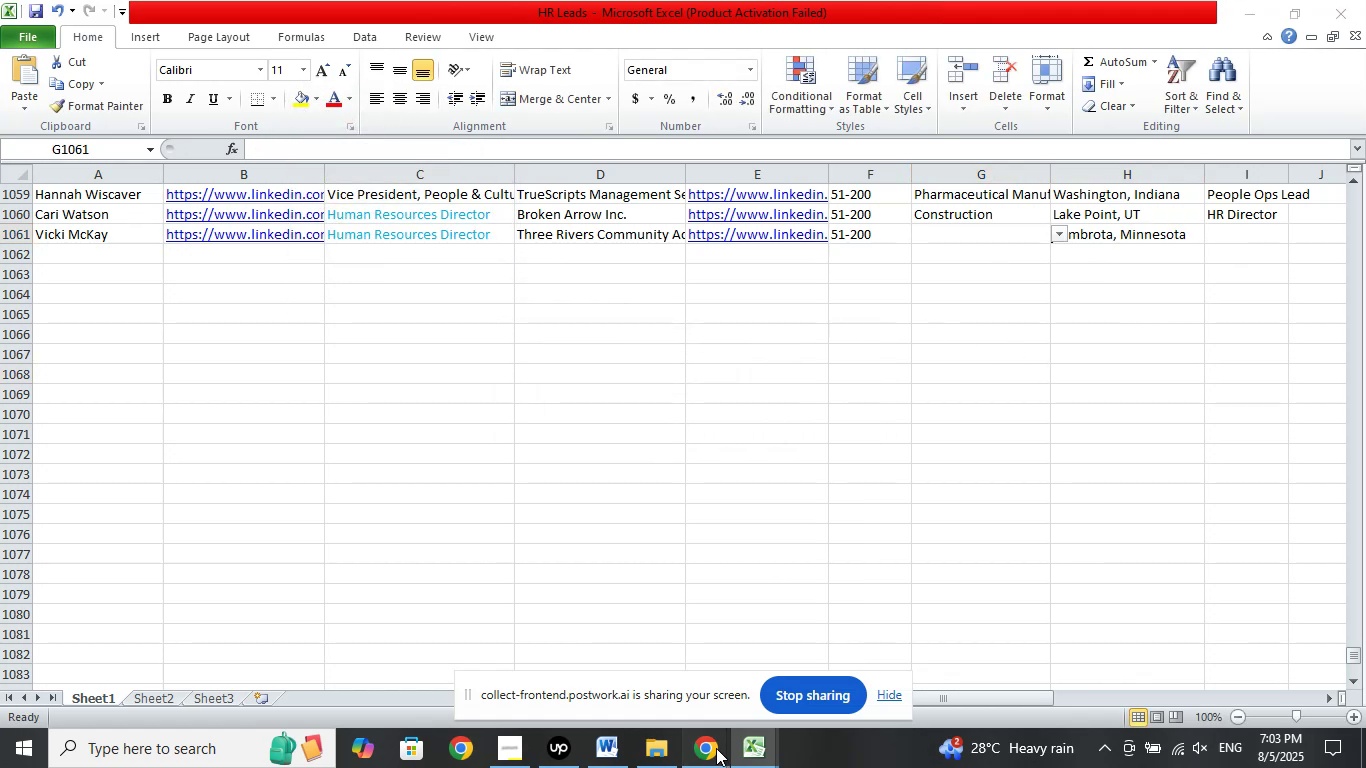 
double_click([643, 663])
 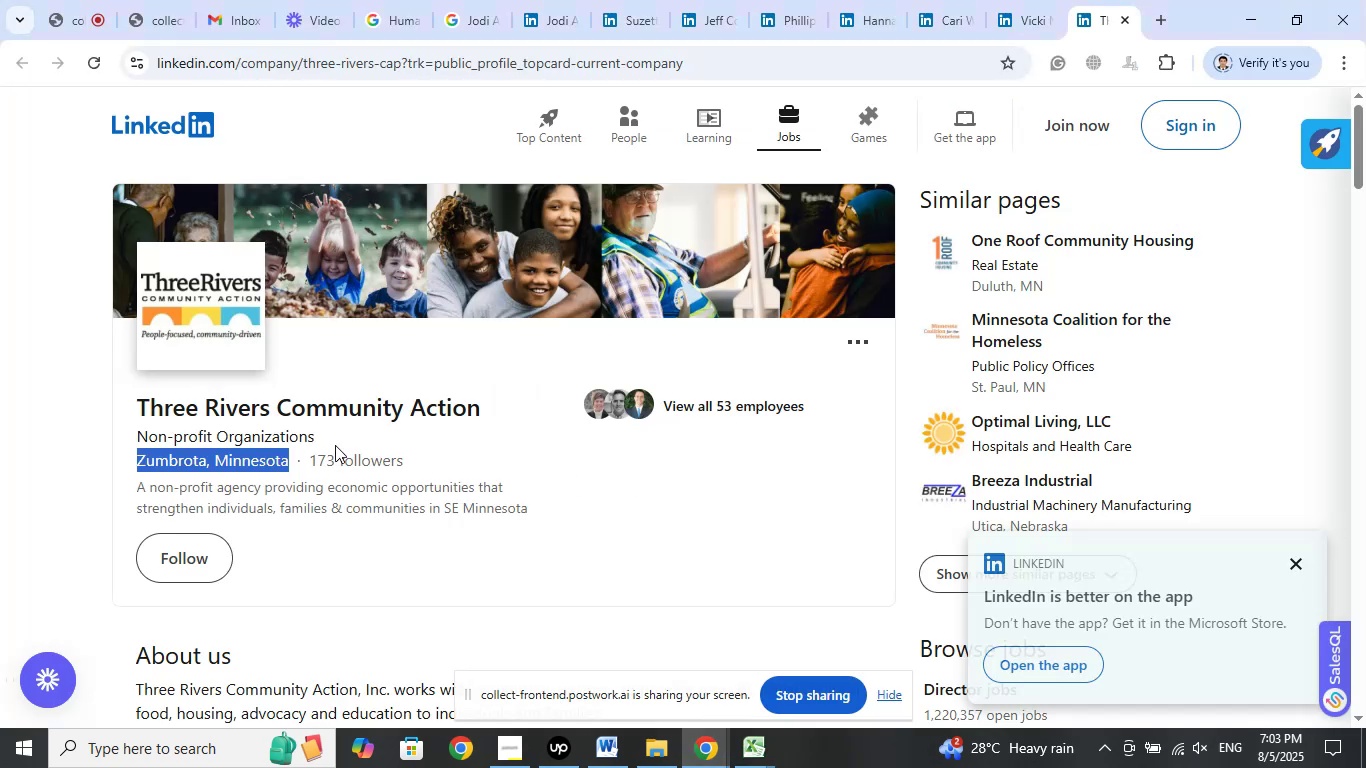 
left_click([755, 744])
 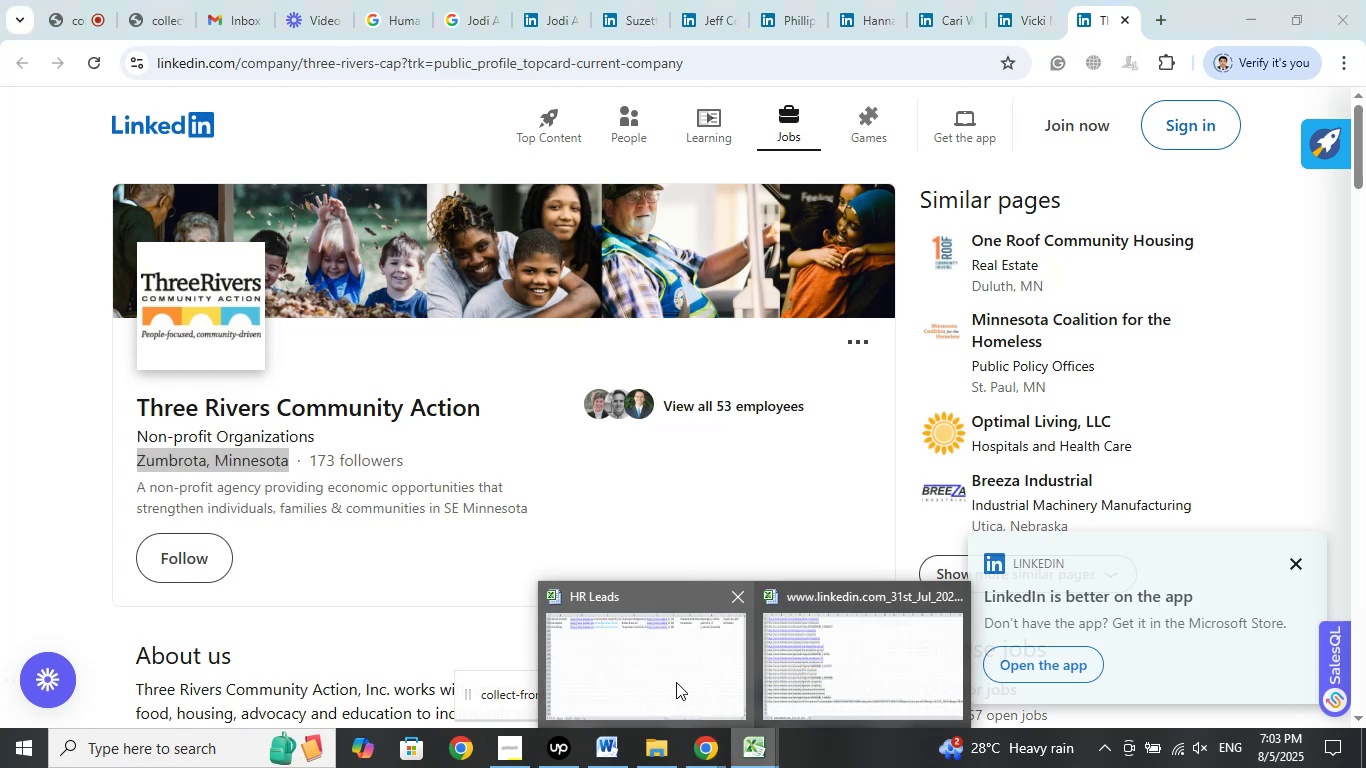 
left_click([676, 682])
 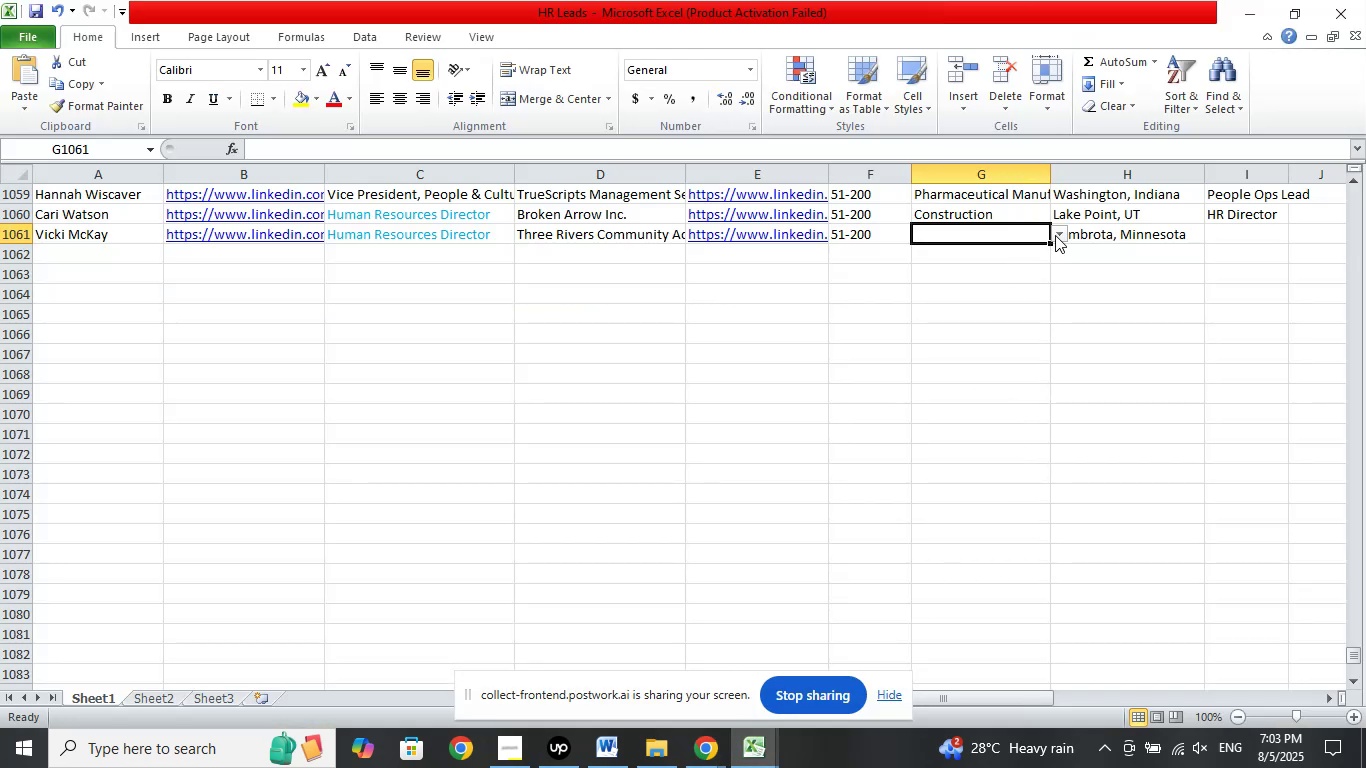 
left_click([1058, 234])
 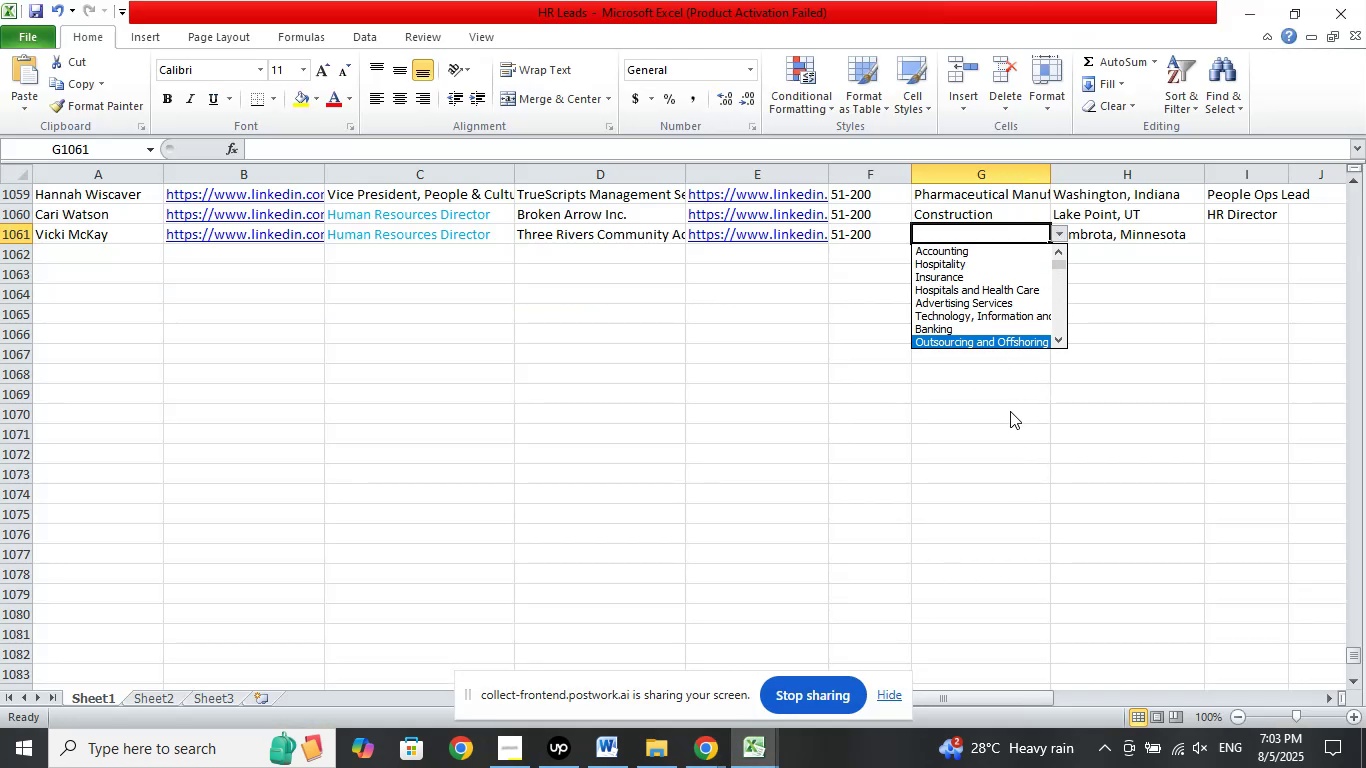 
key(ArrowDown)
 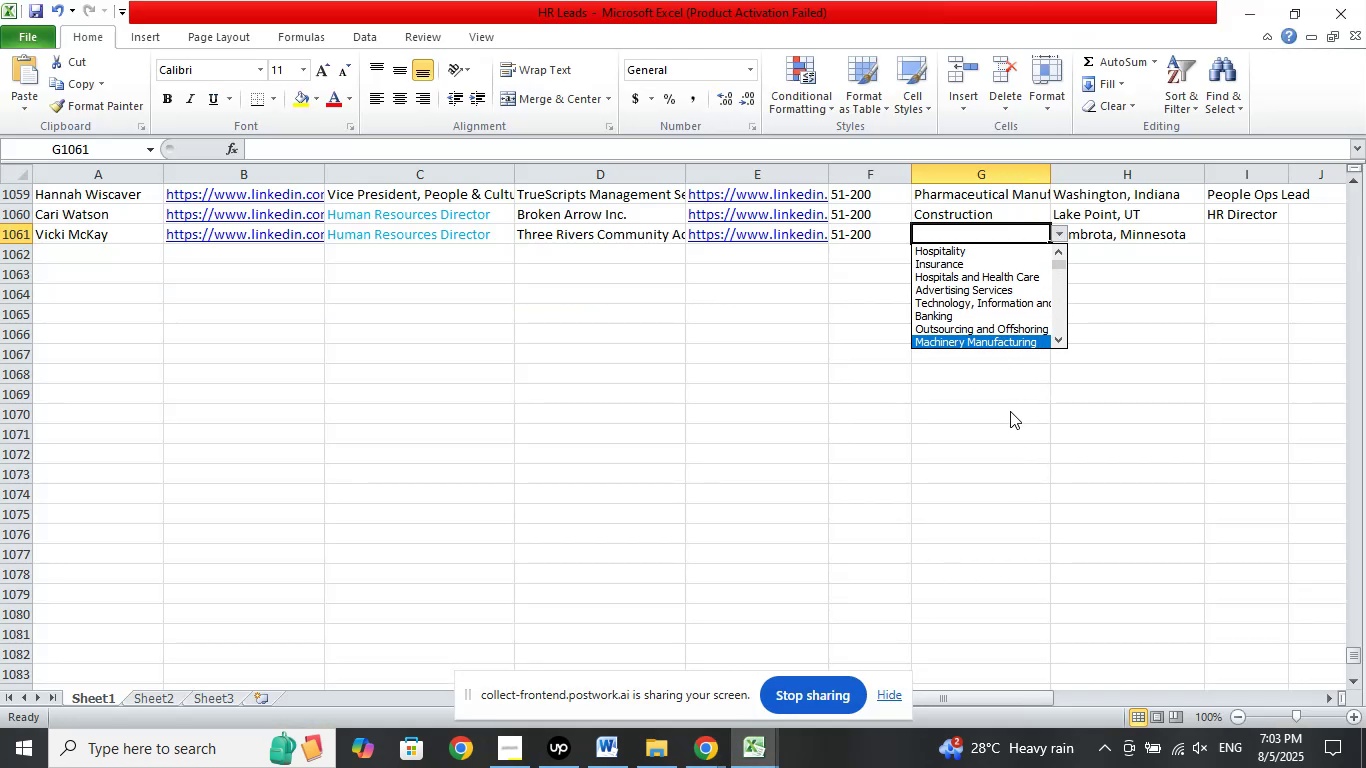 
key(ArrowDown)
 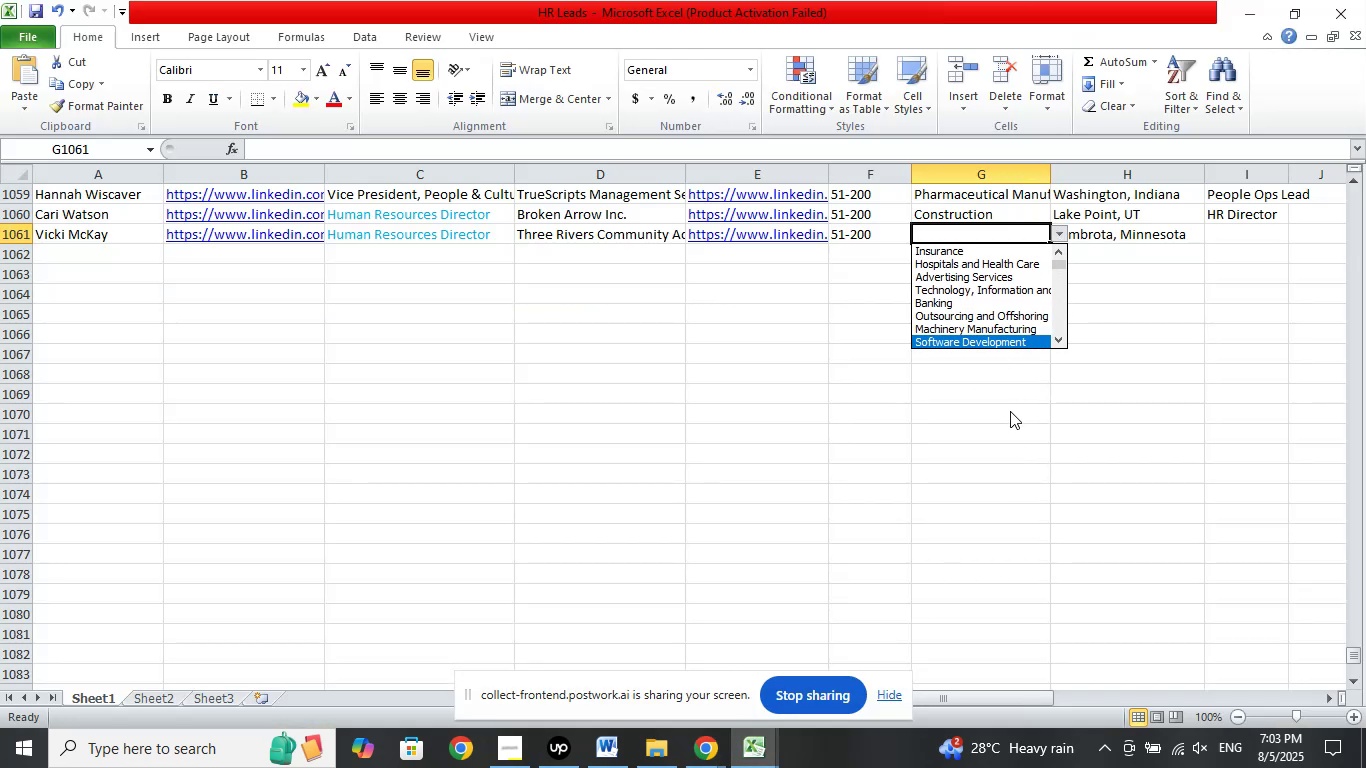 
key(ArrowDown)
 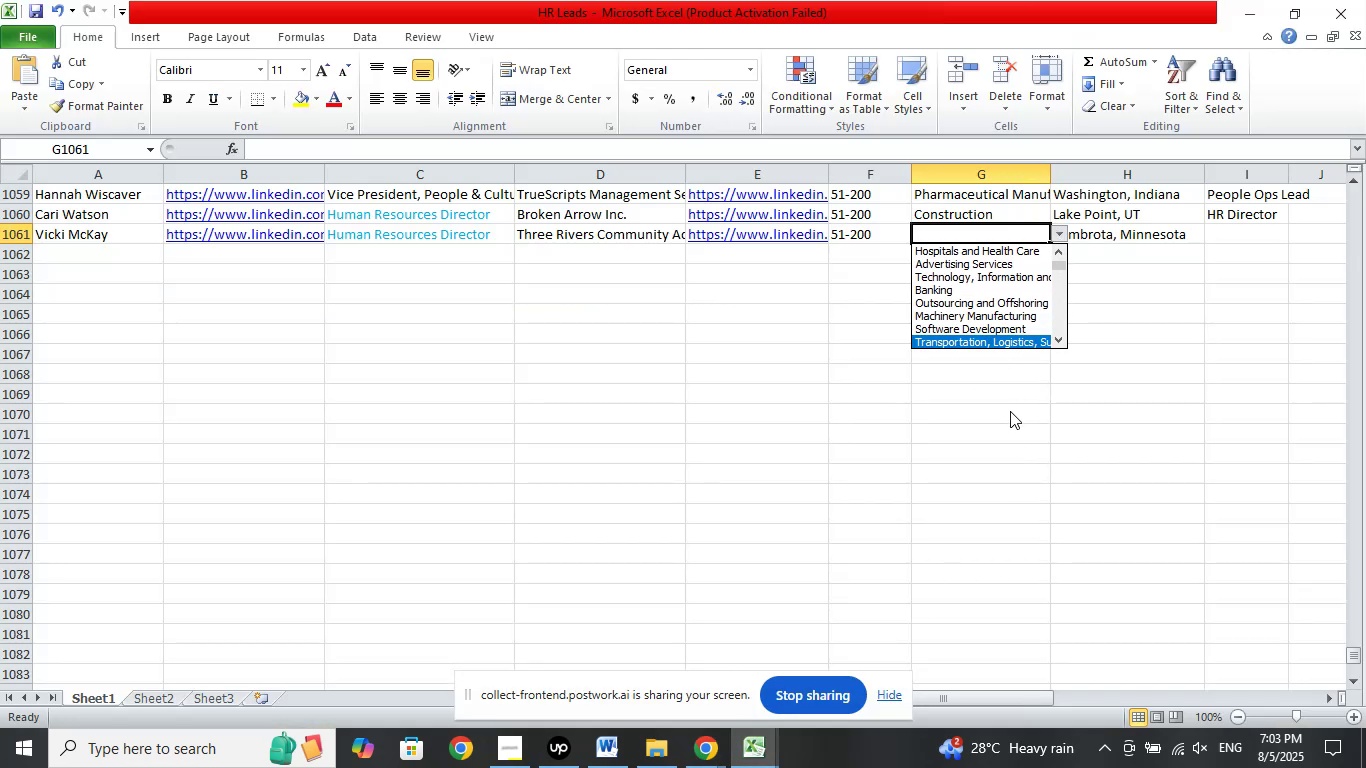 
key(ArrowDown)
 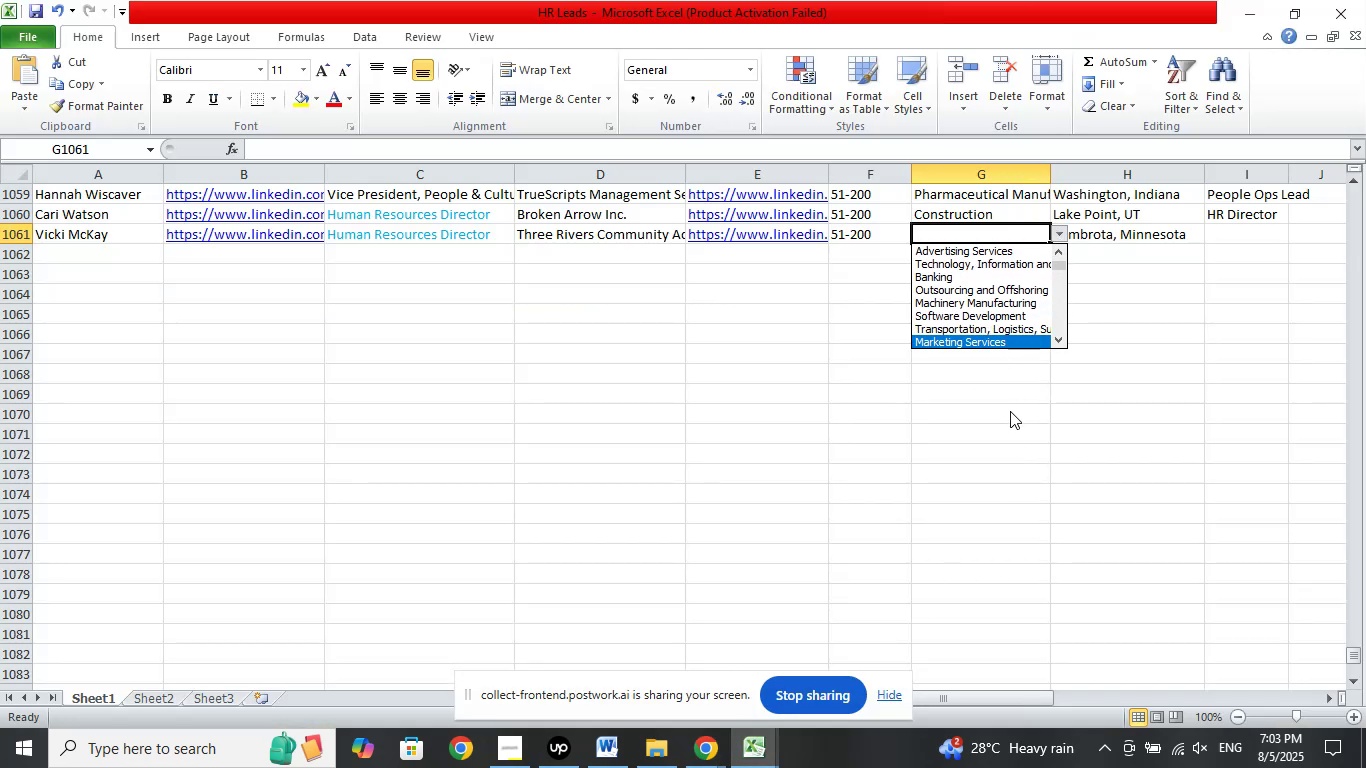 
key(ArrowDown)
 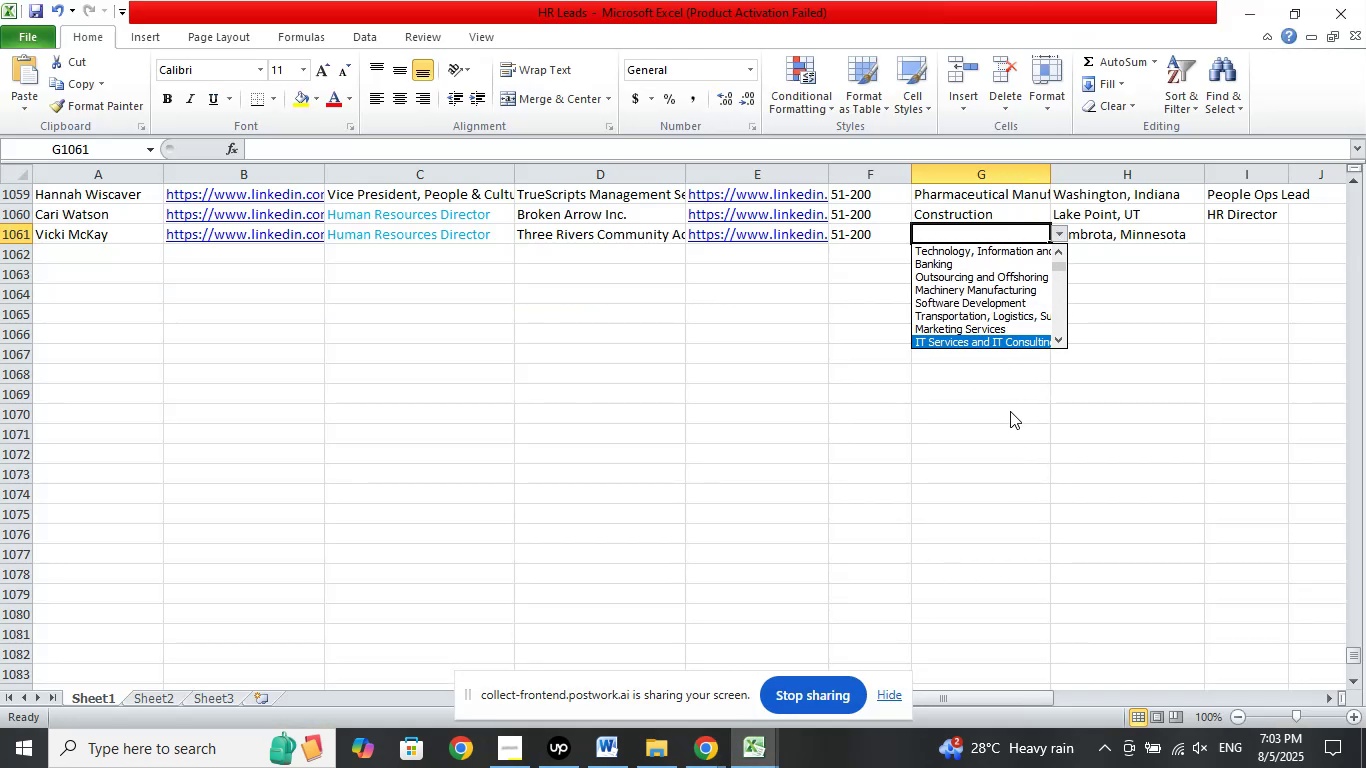 
key(ArrowDown)
 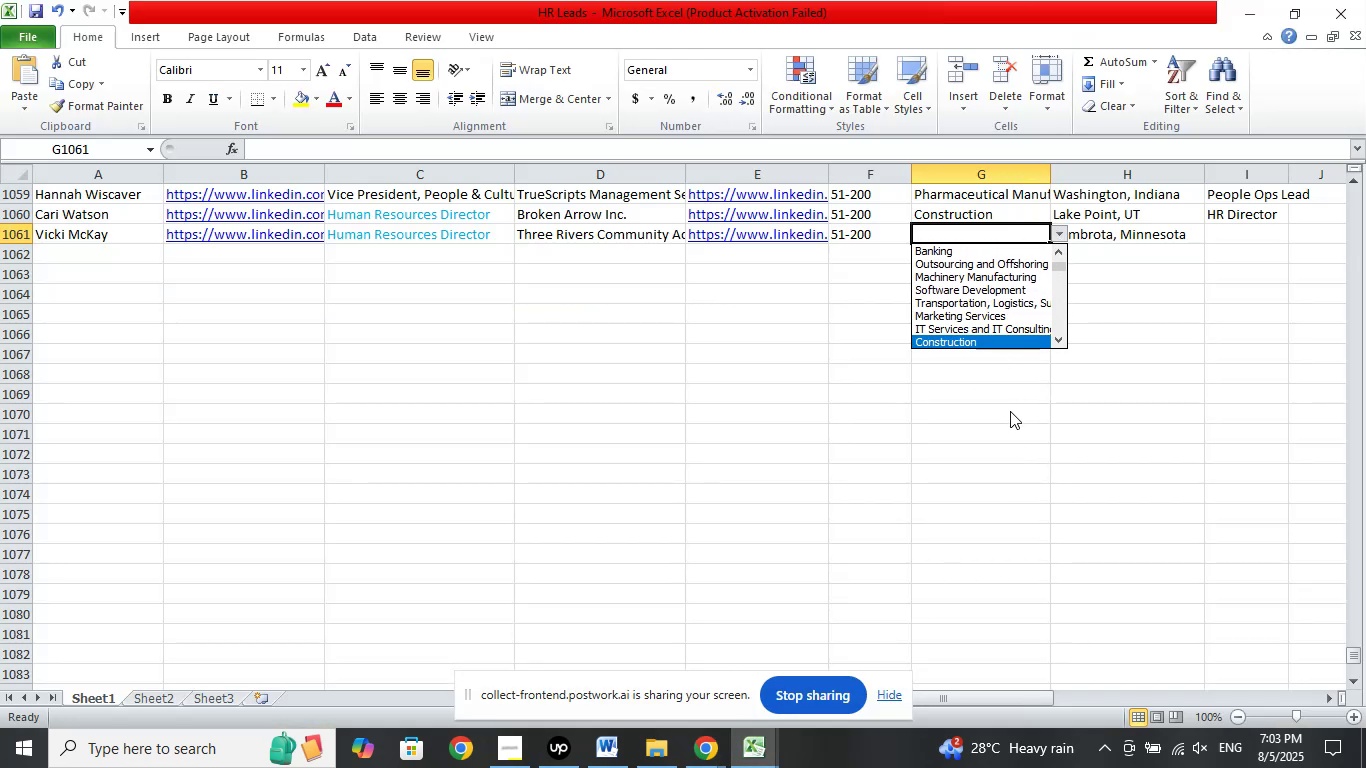 
key(ArrowDown)
 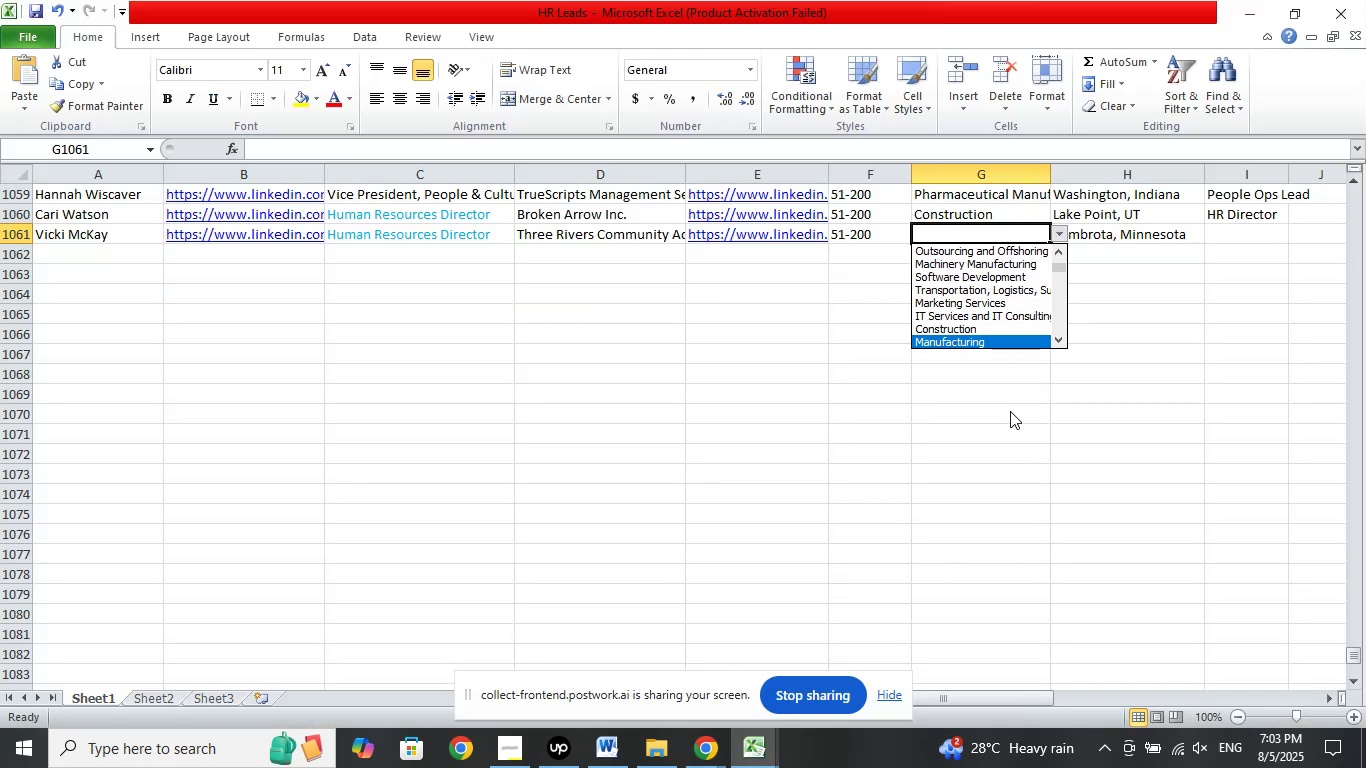 
key(ArrowDown)
 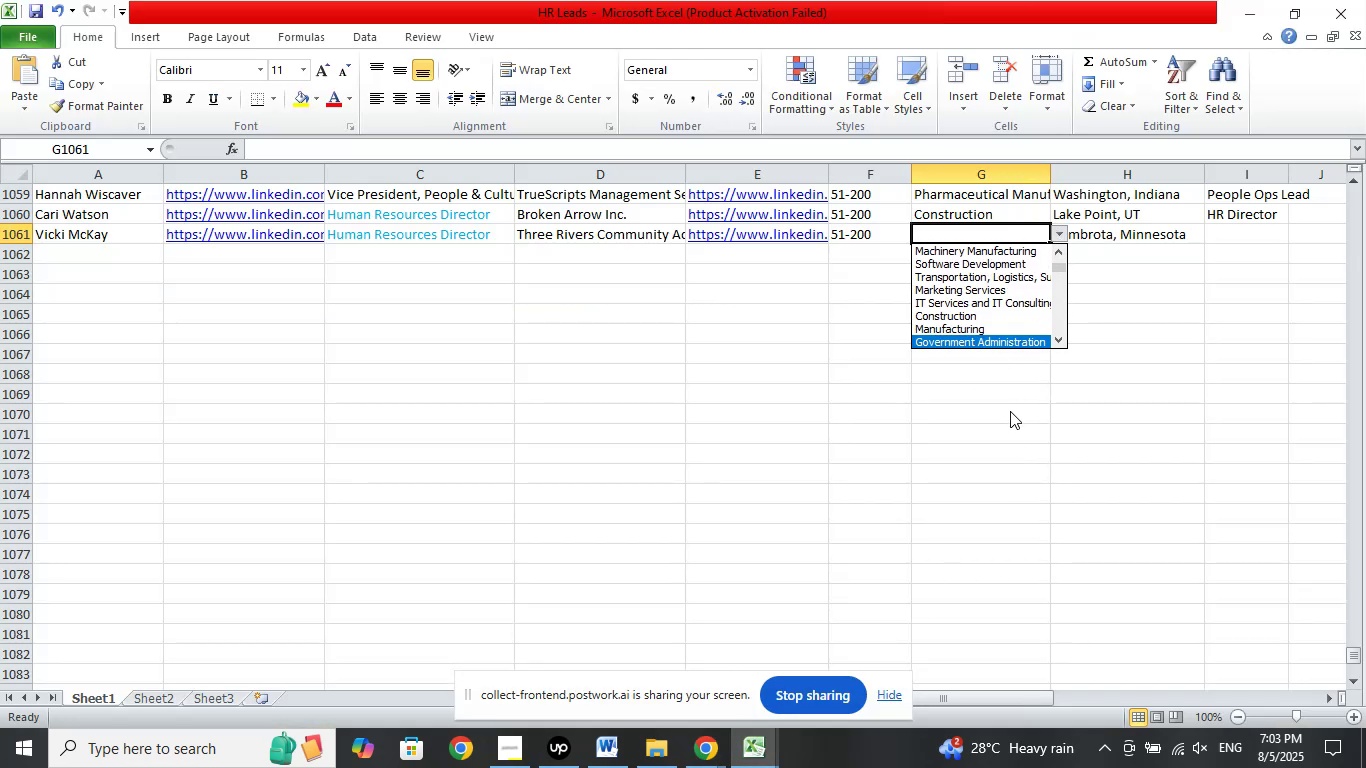 
key(ArrowDown)
 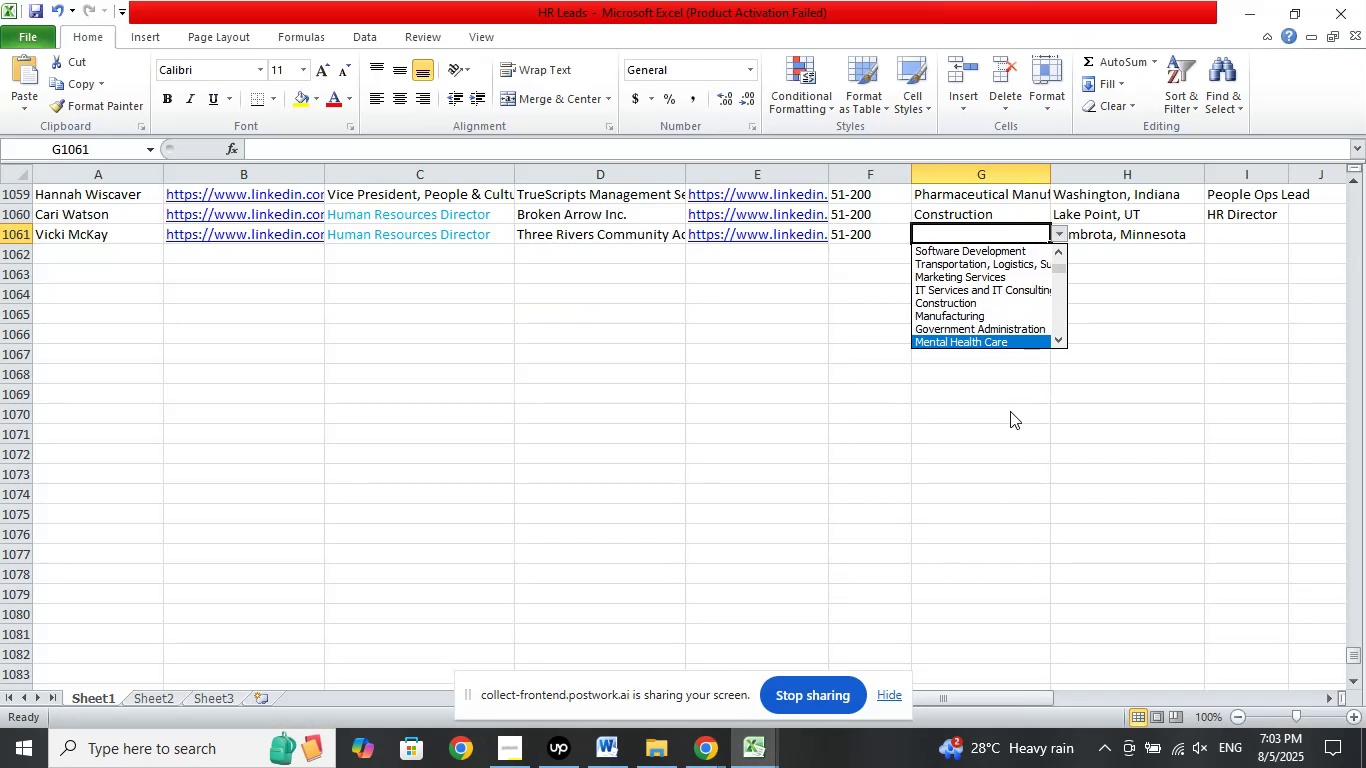 
key(ArrowDown)
 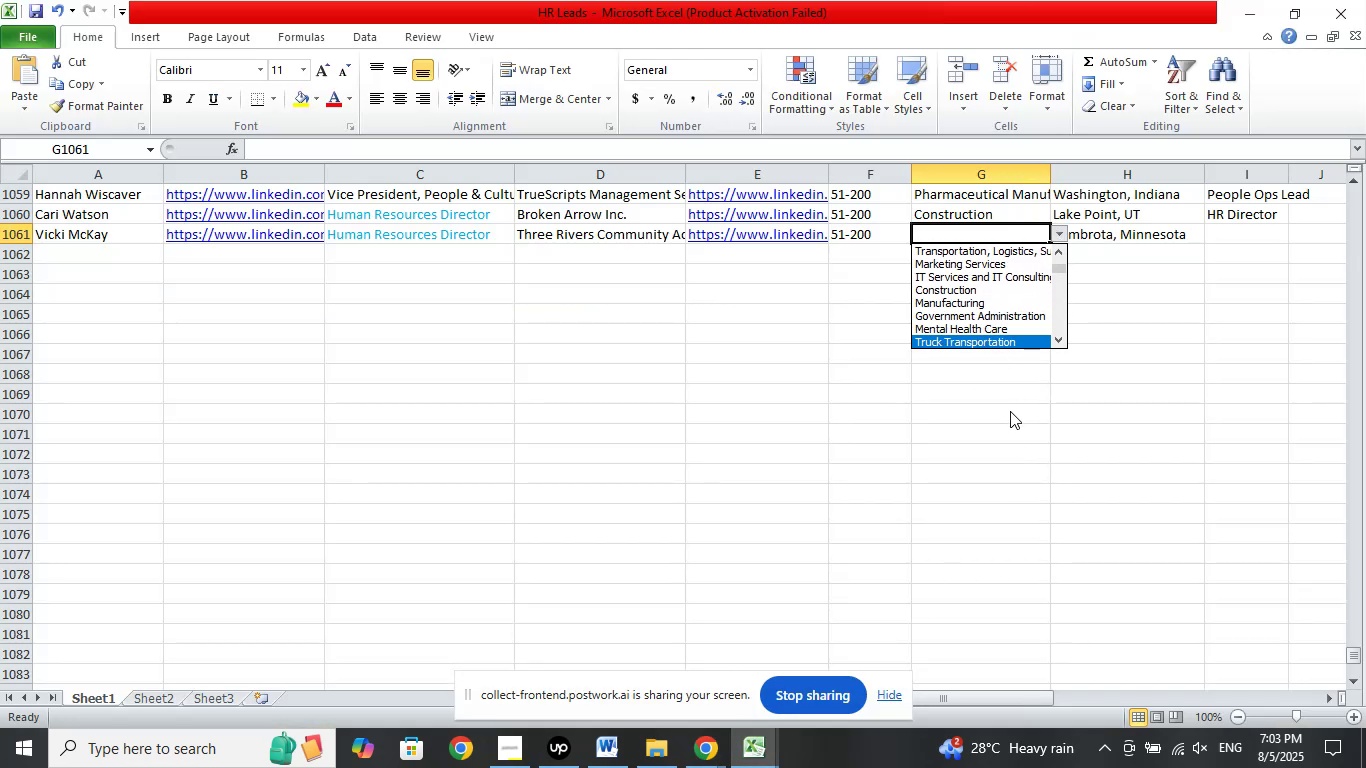 
key(ArrowDown)
 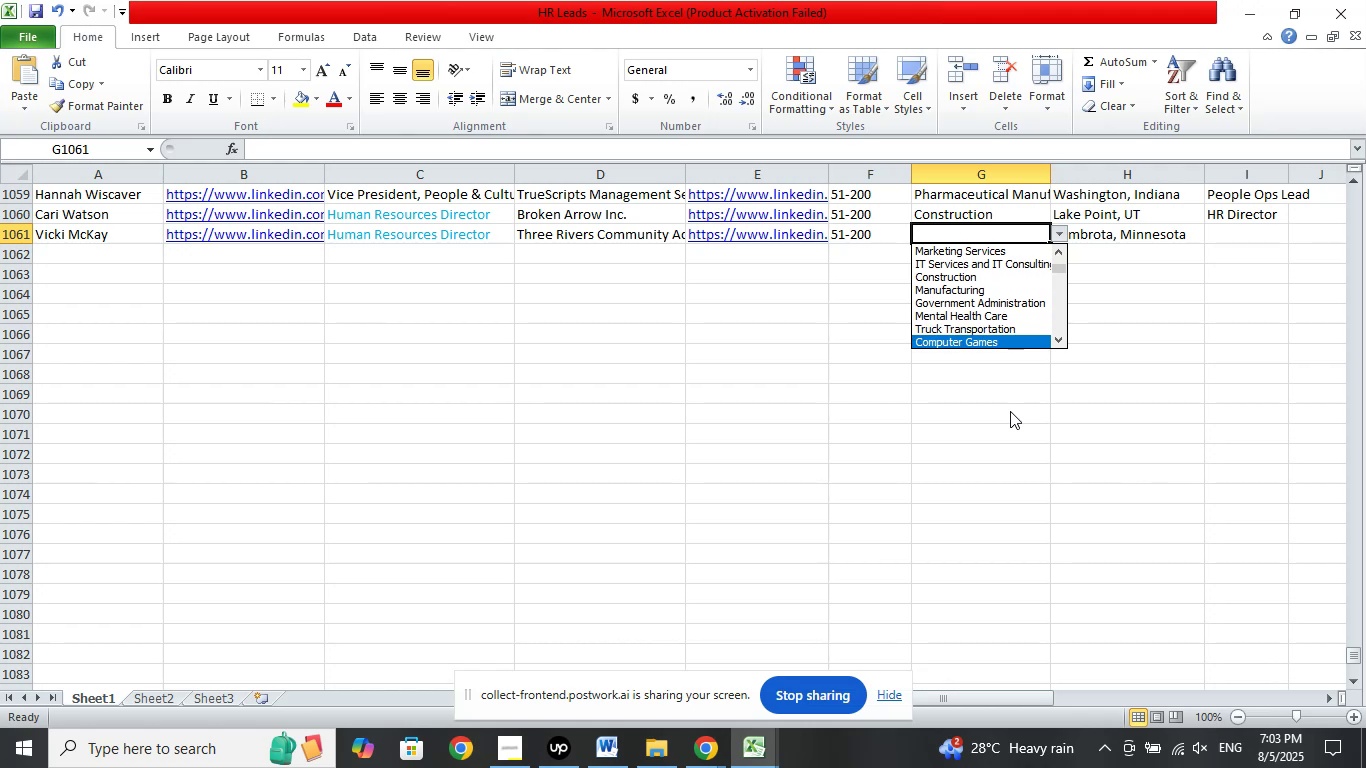 
key(ArrowDown)
 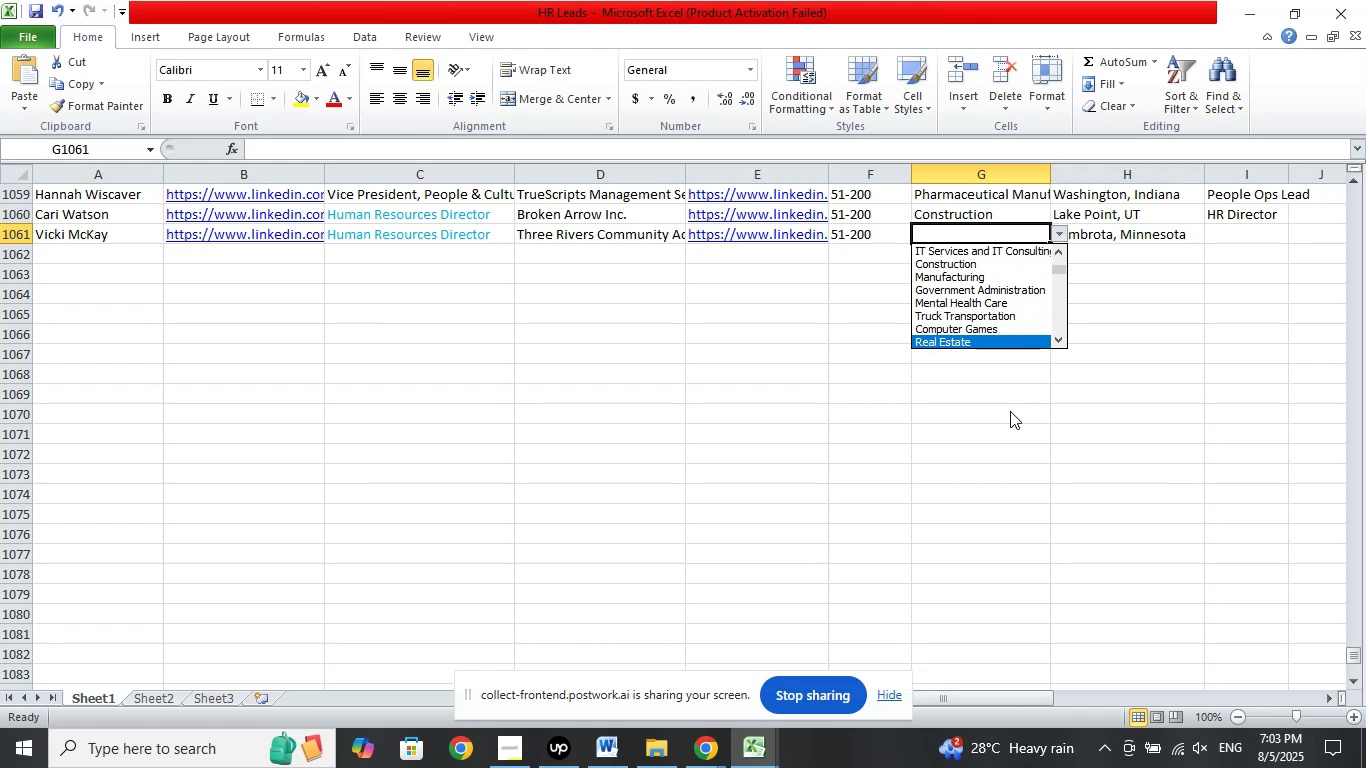 
key(ArrowDown)
 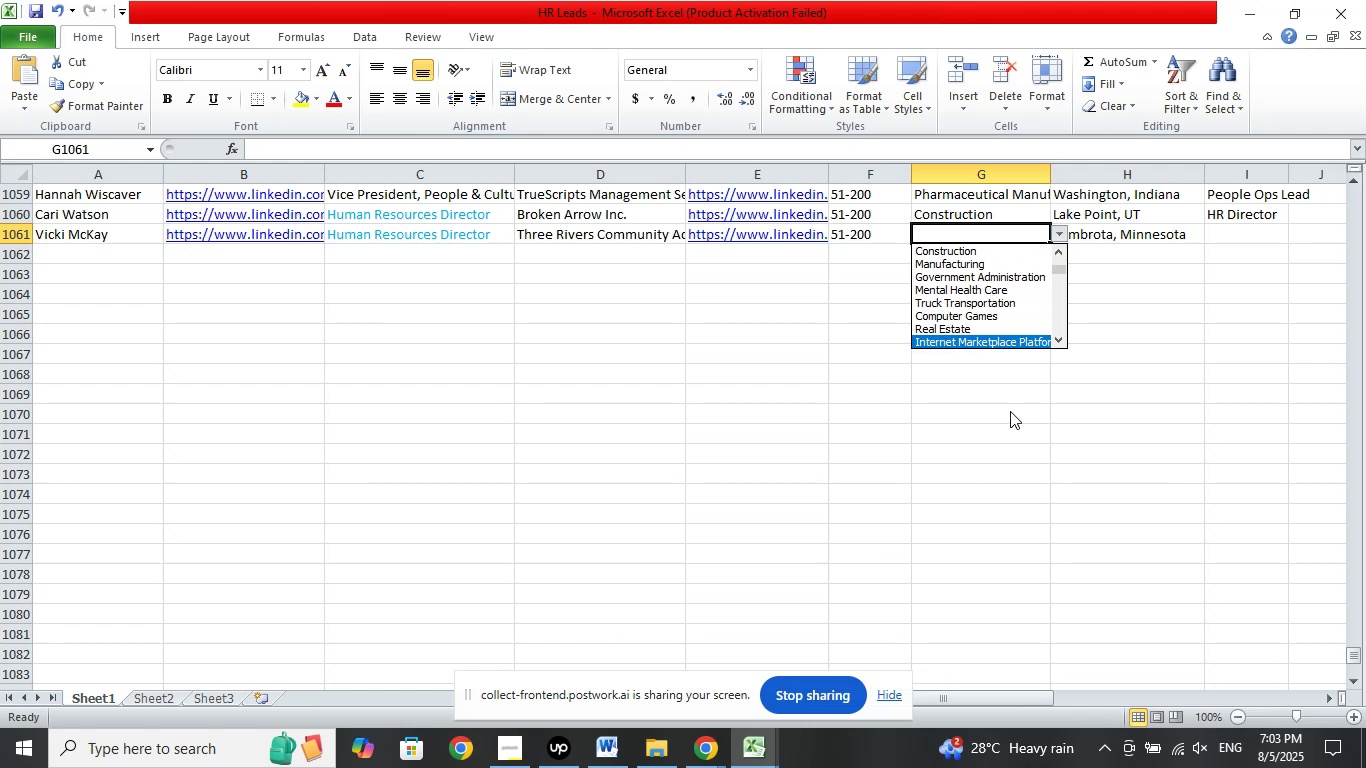 
key(ArrowDown)
 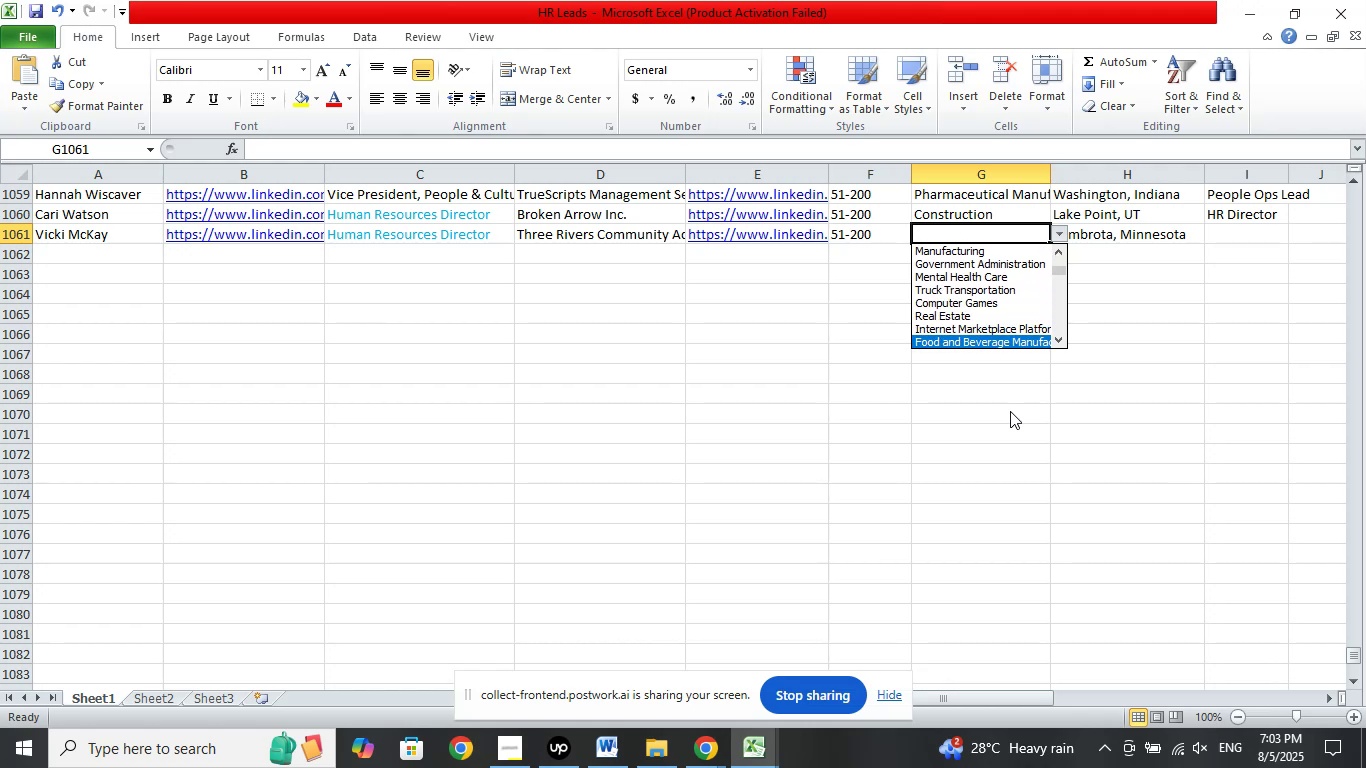 
key(ArrowDown)
 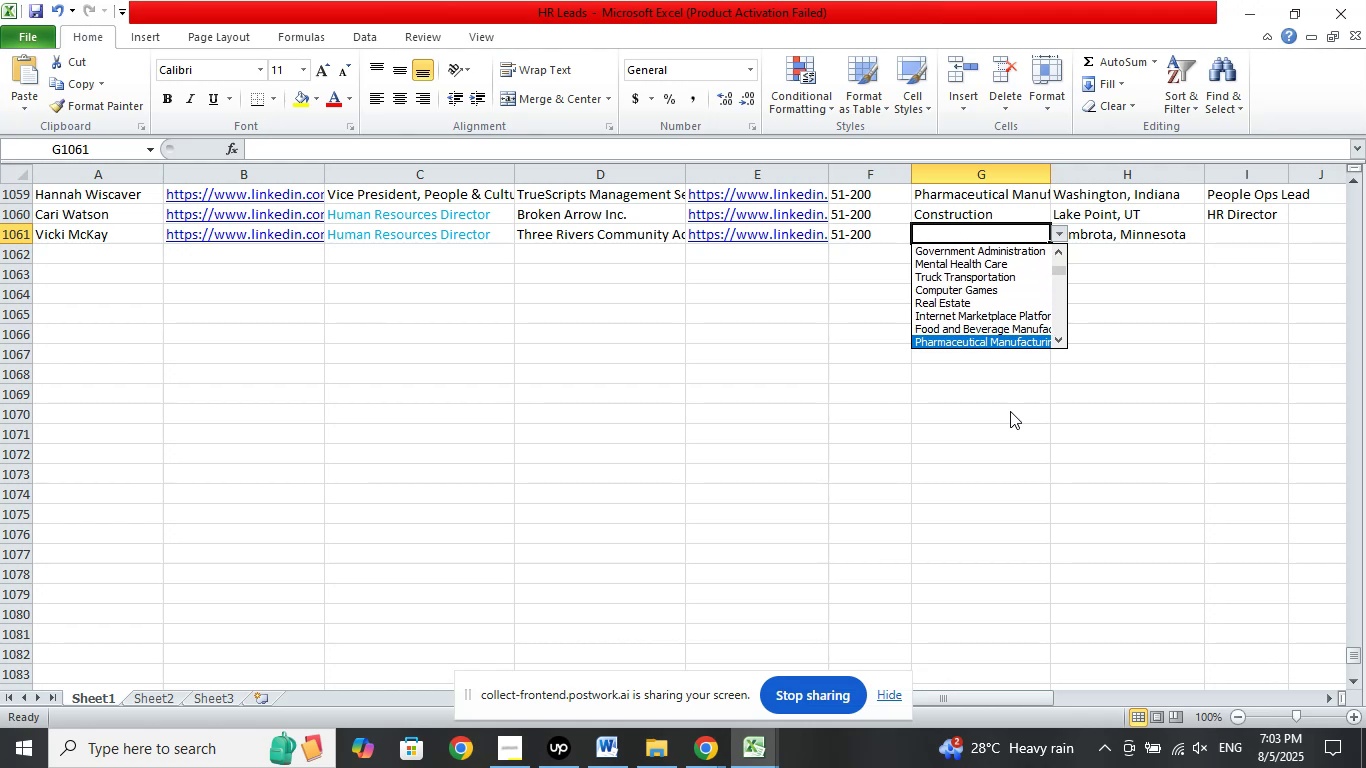 
key(ArrowDown)
 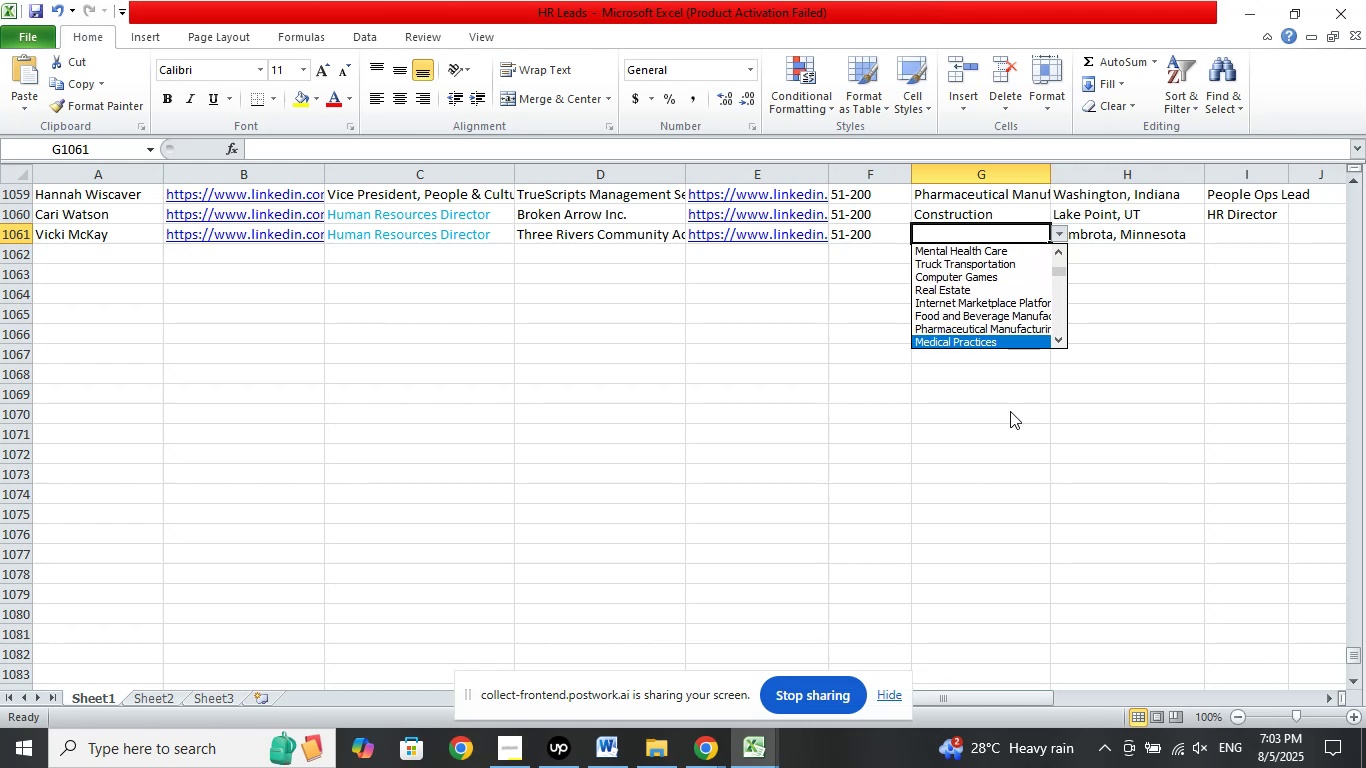 
key(ArrowDown)
 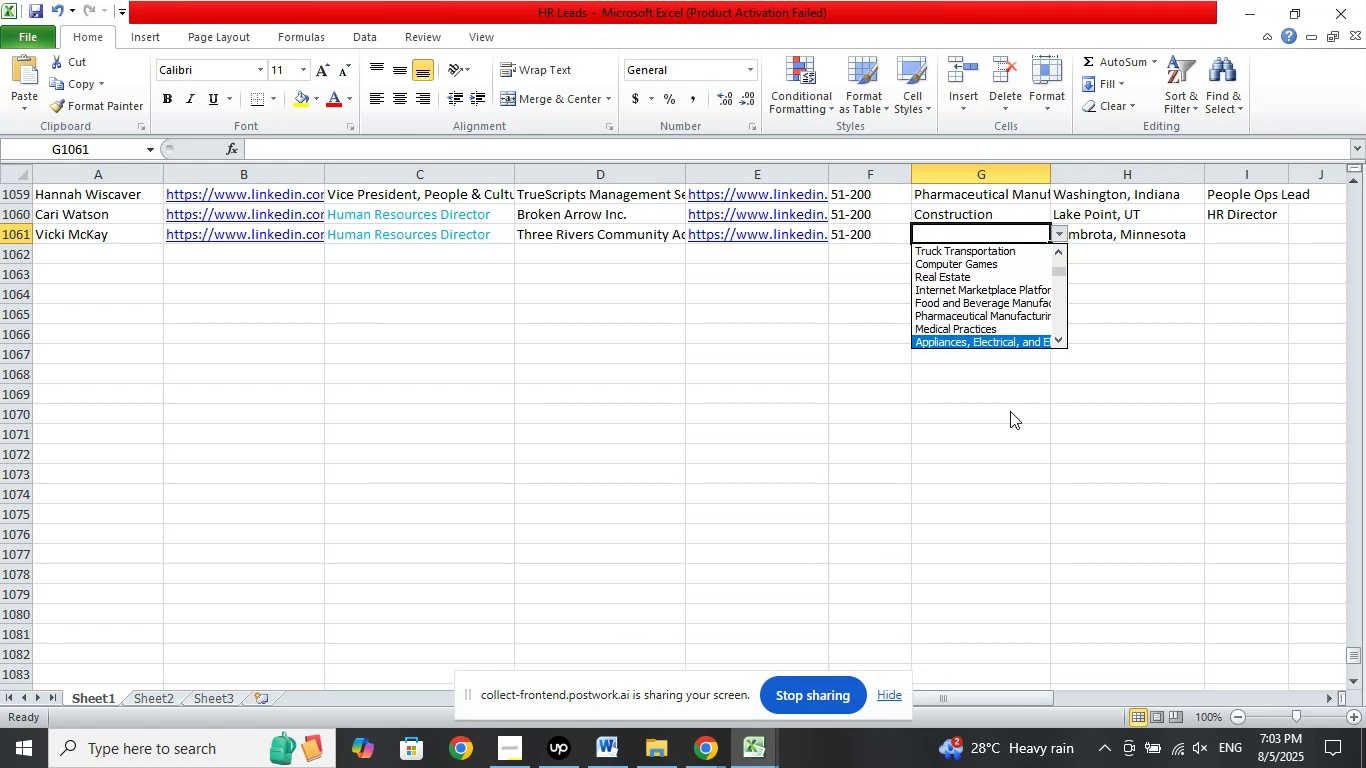 
key(ArrowDown)
 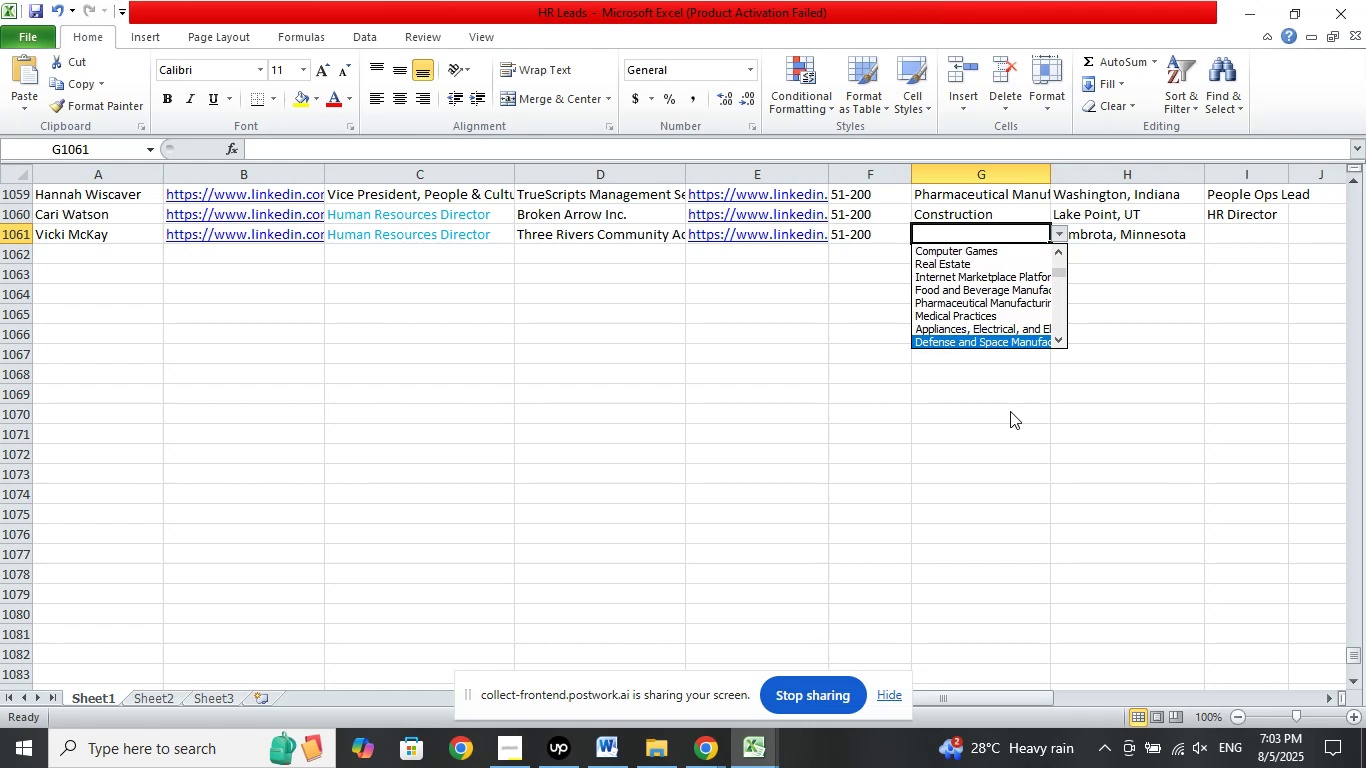 
key(ArrowDown)
 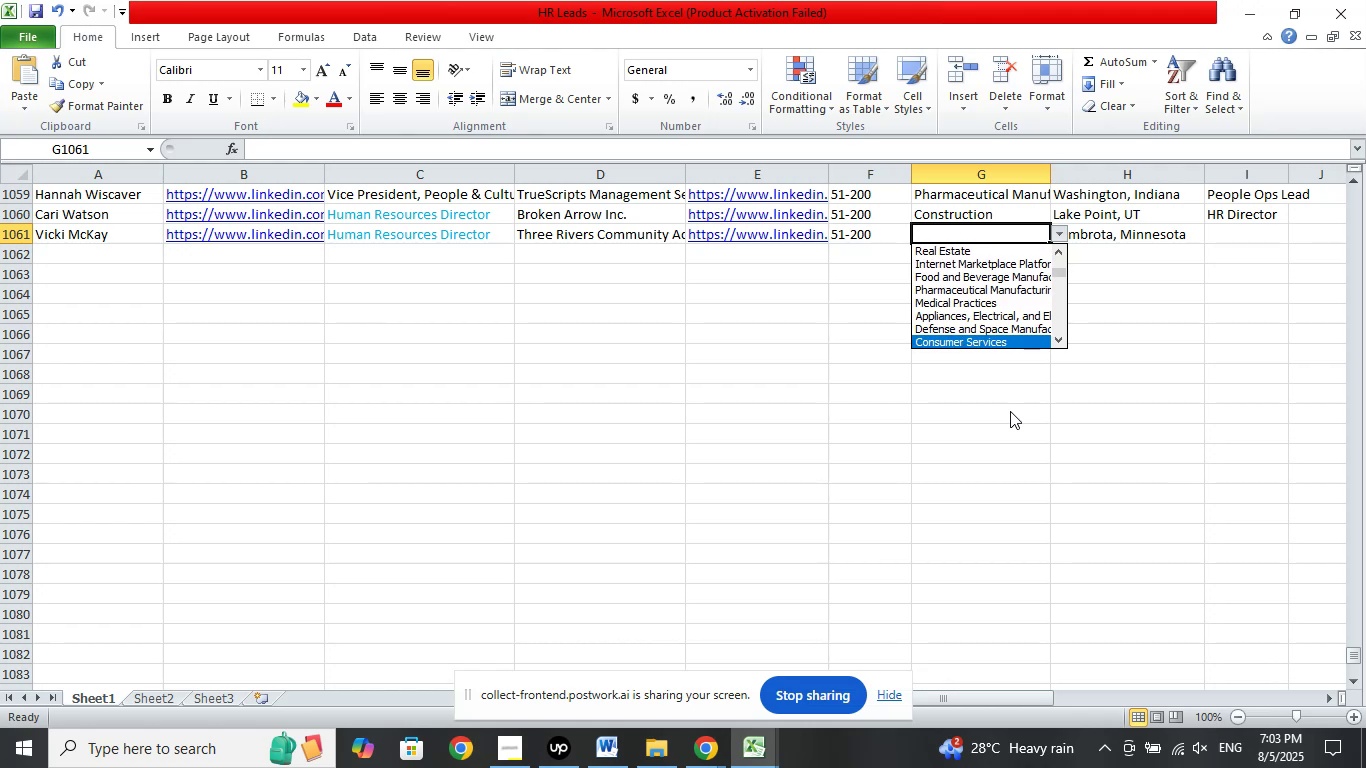 
key(ArrowDown)
 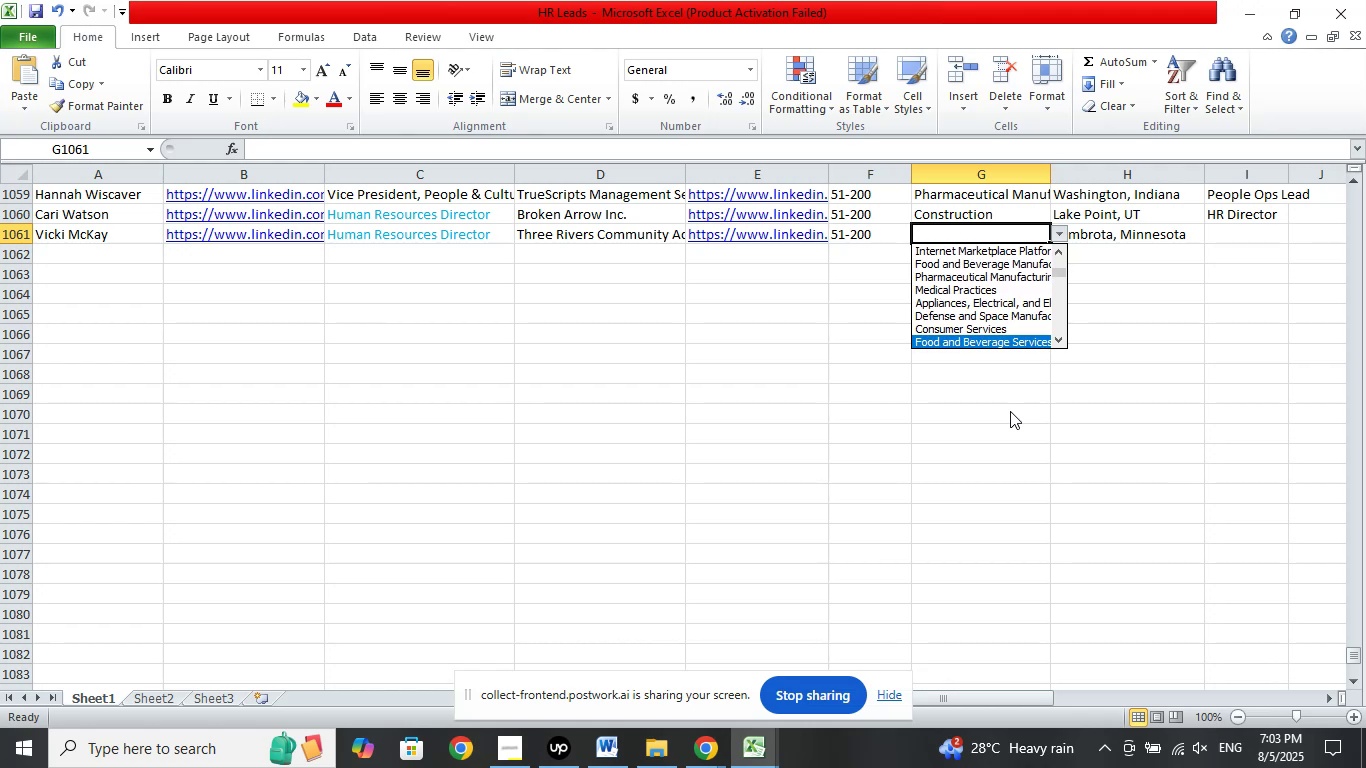 
key(ArrowDown)
 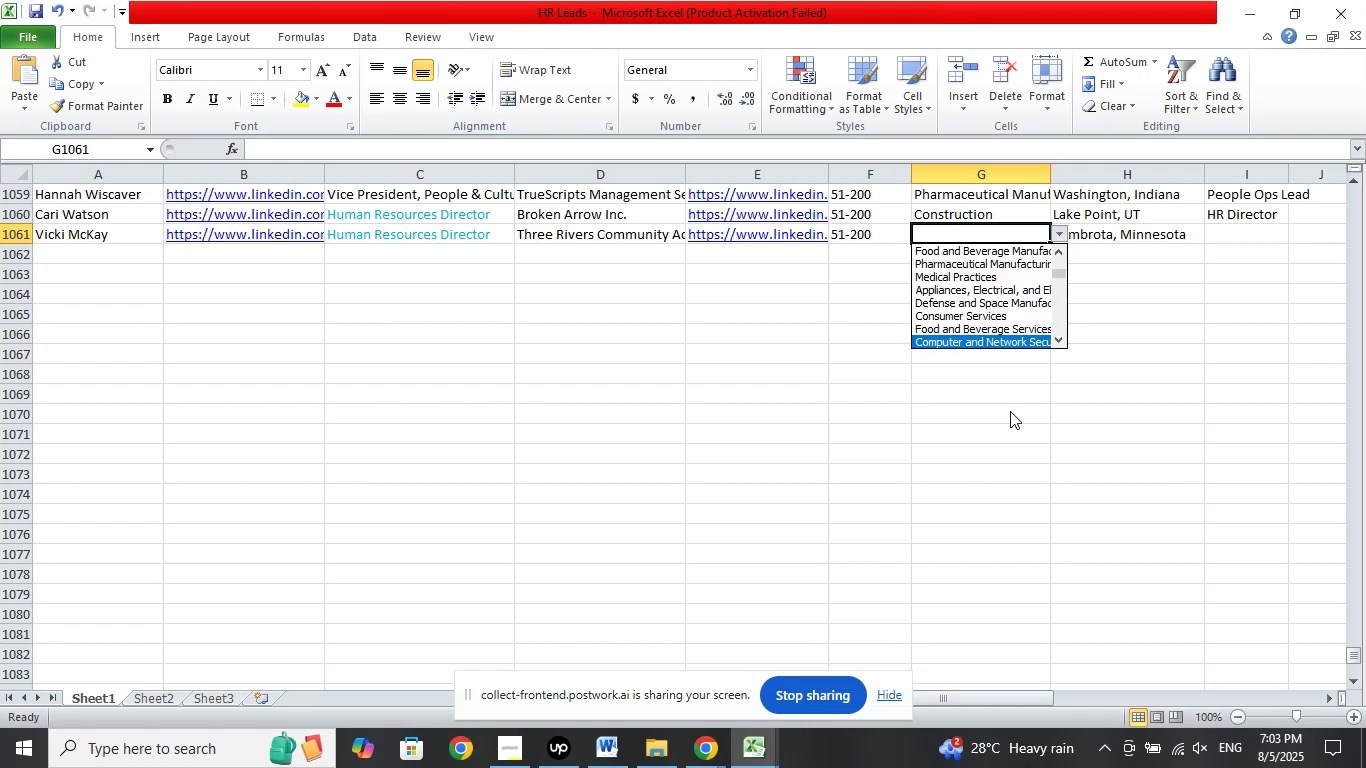 
key(ArrowDown)
 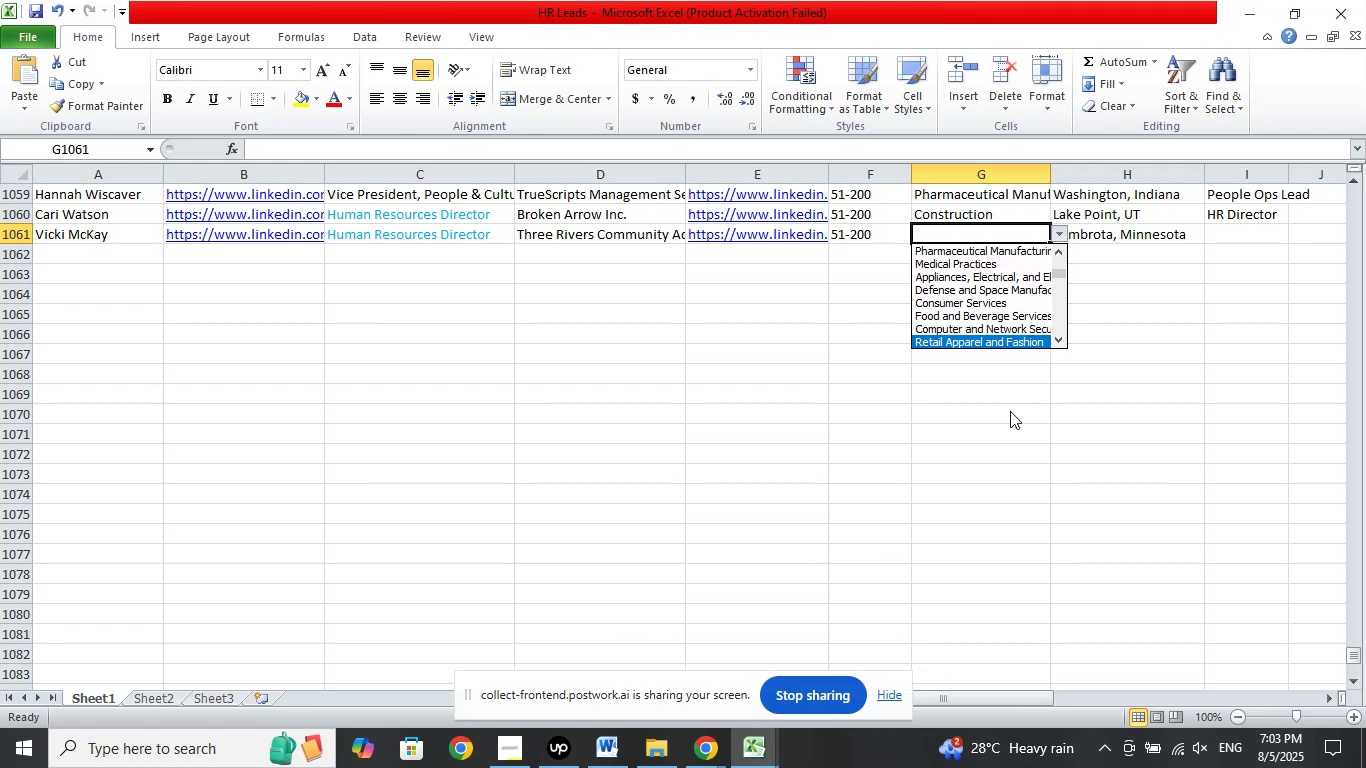 
key(ArrowDown)
 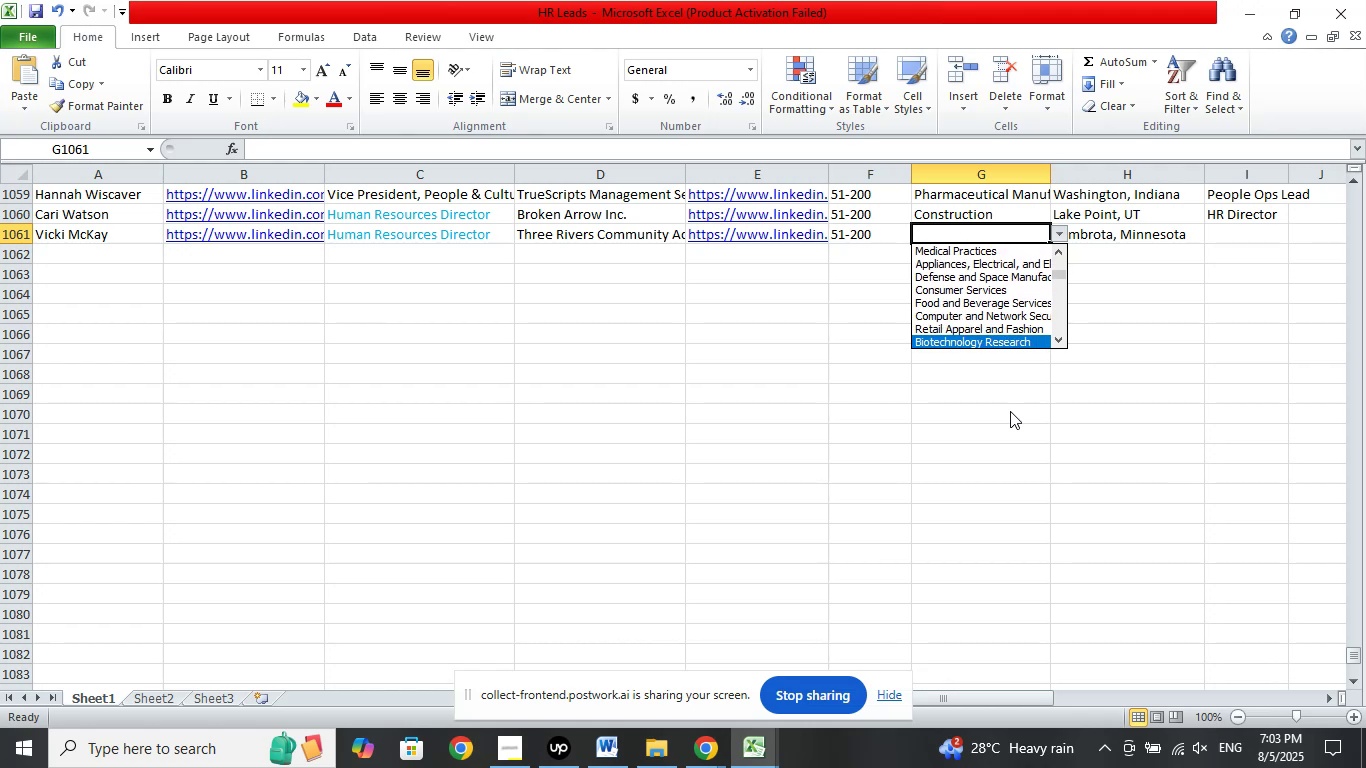 
key(ArrowDown)
 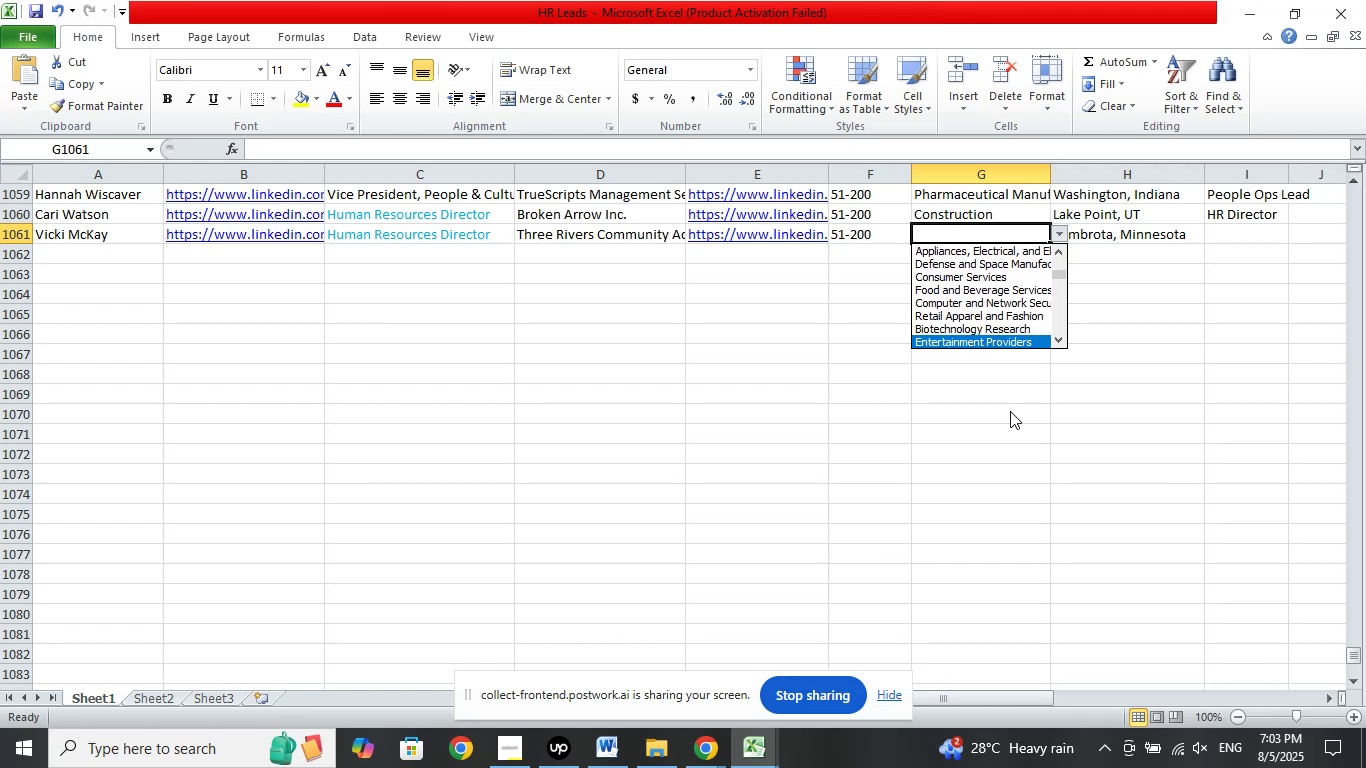 
key(ArrowDown)
 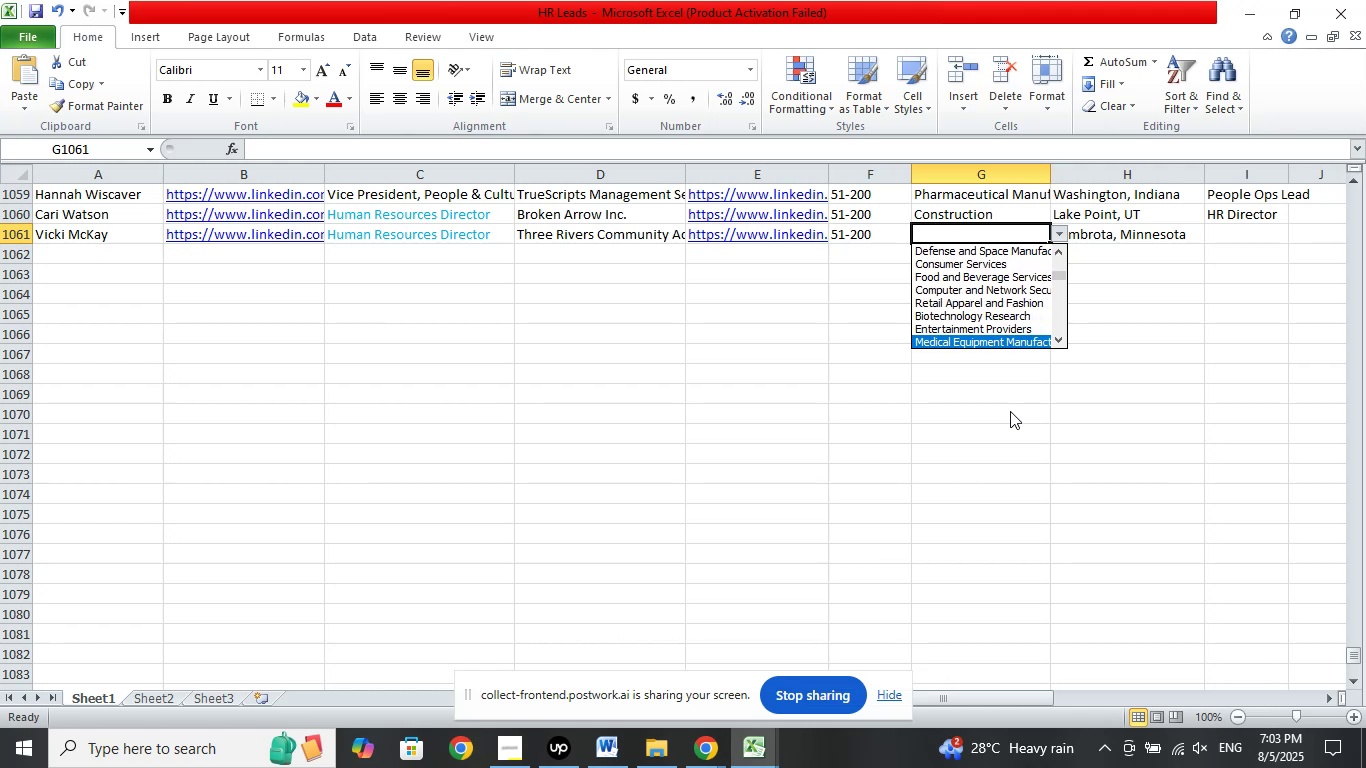 
key(ArrowDown)
 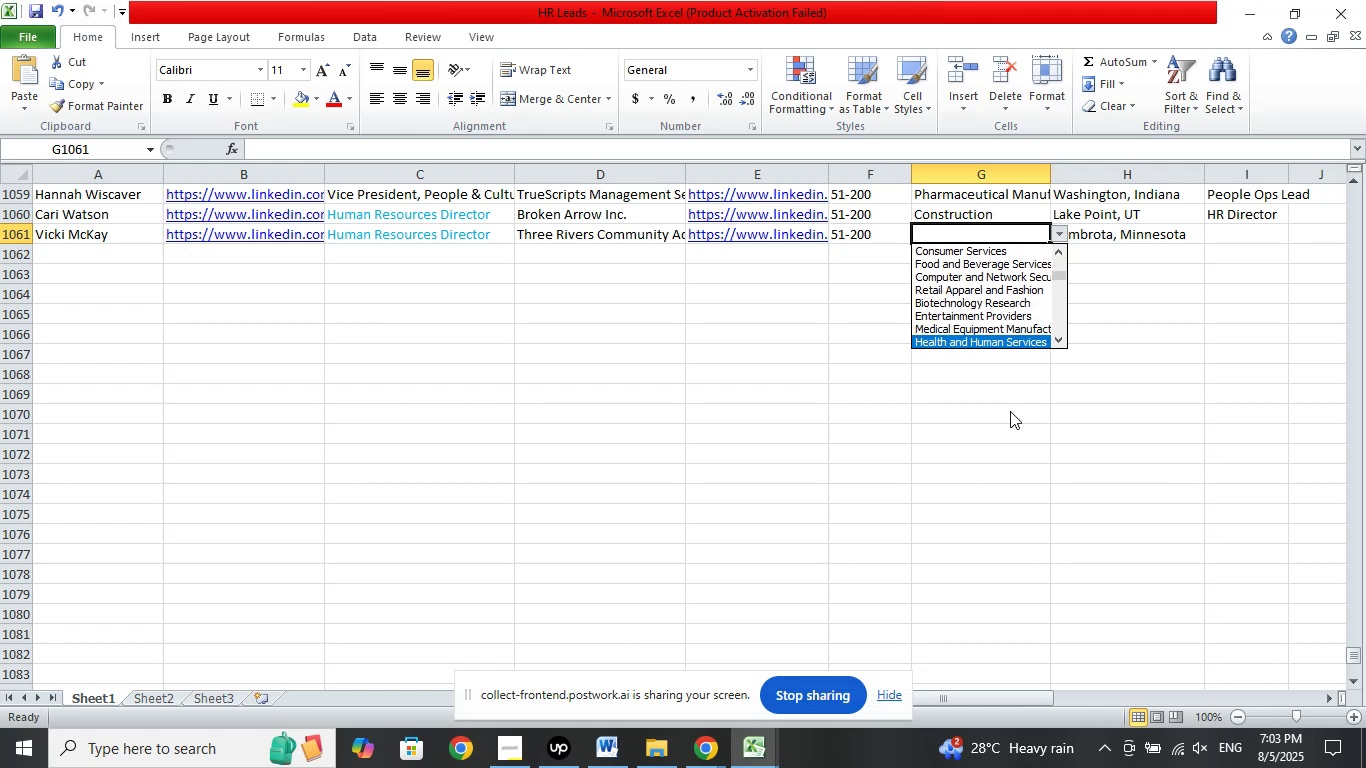 
key(ArrowDown)
 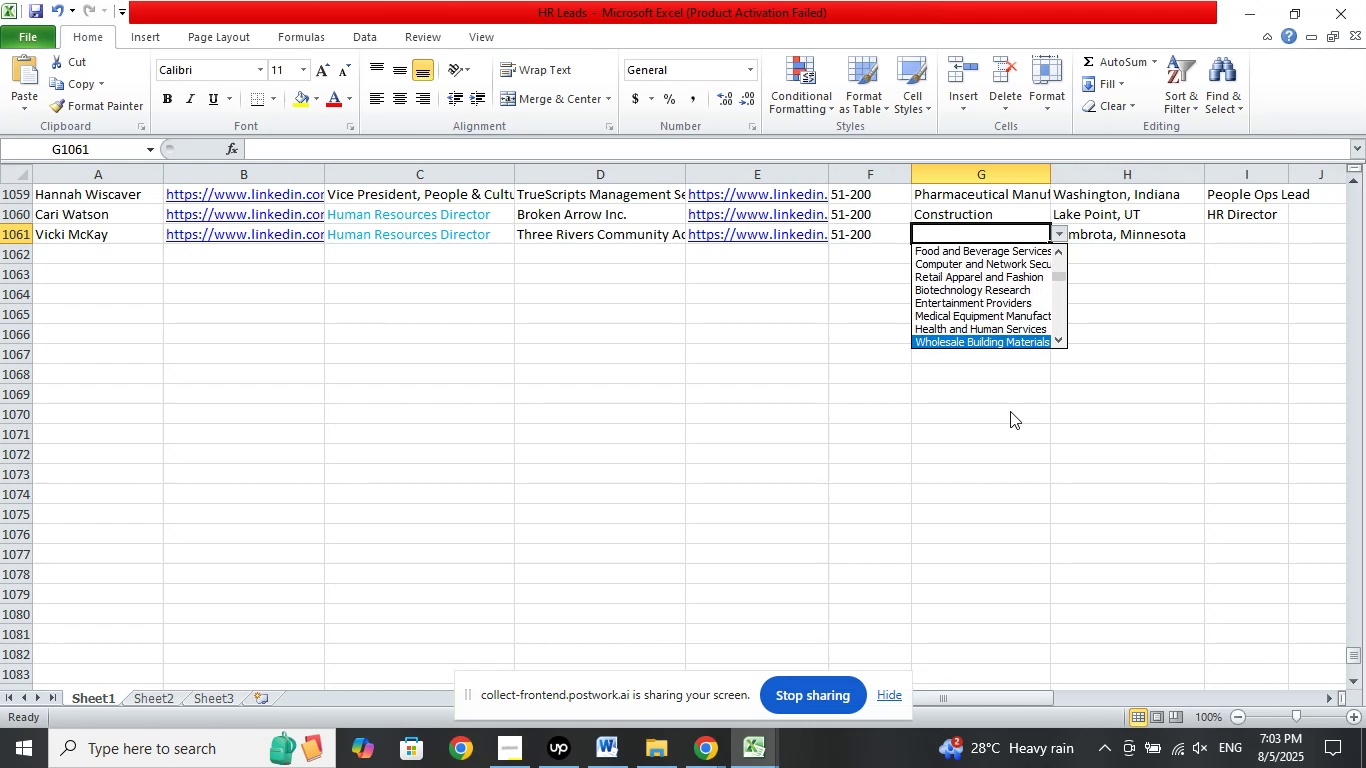 
key(ArrowDown)
 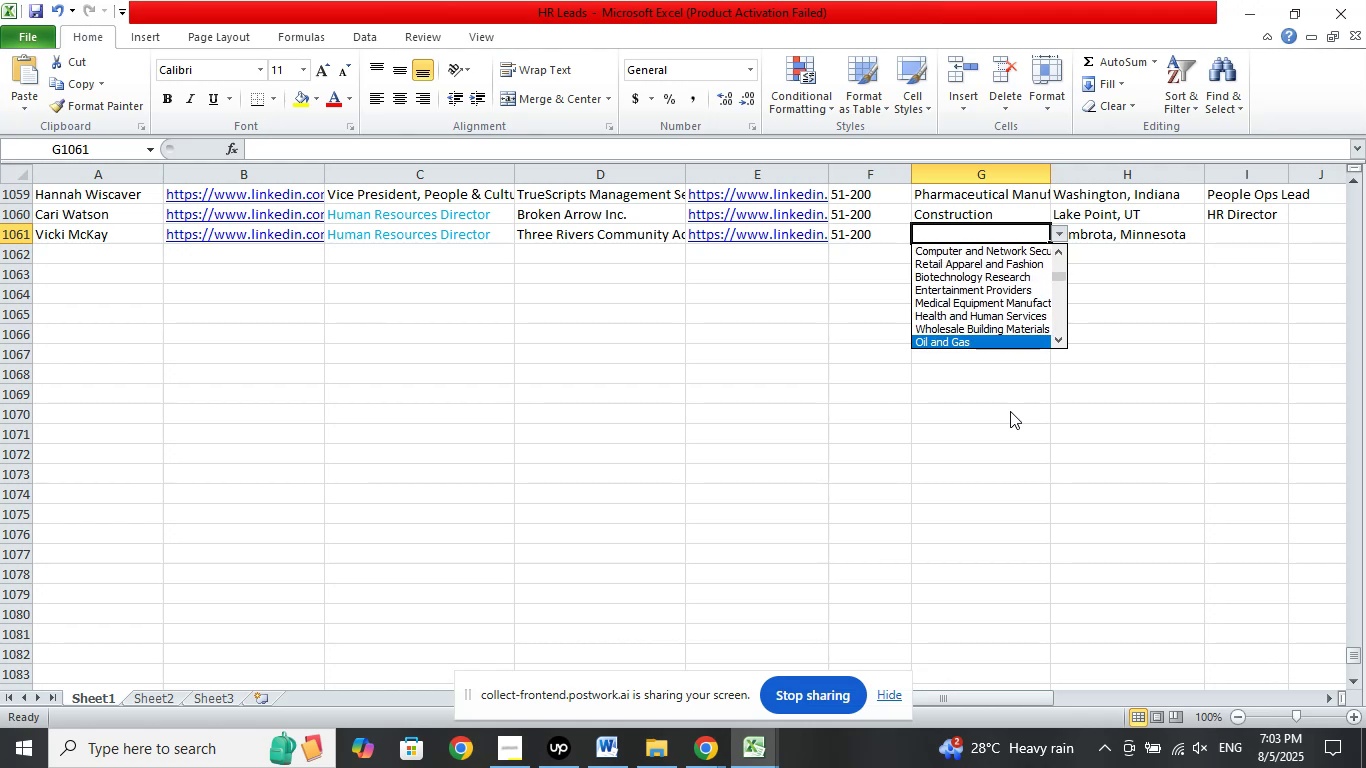 
key(ArrowDown)
 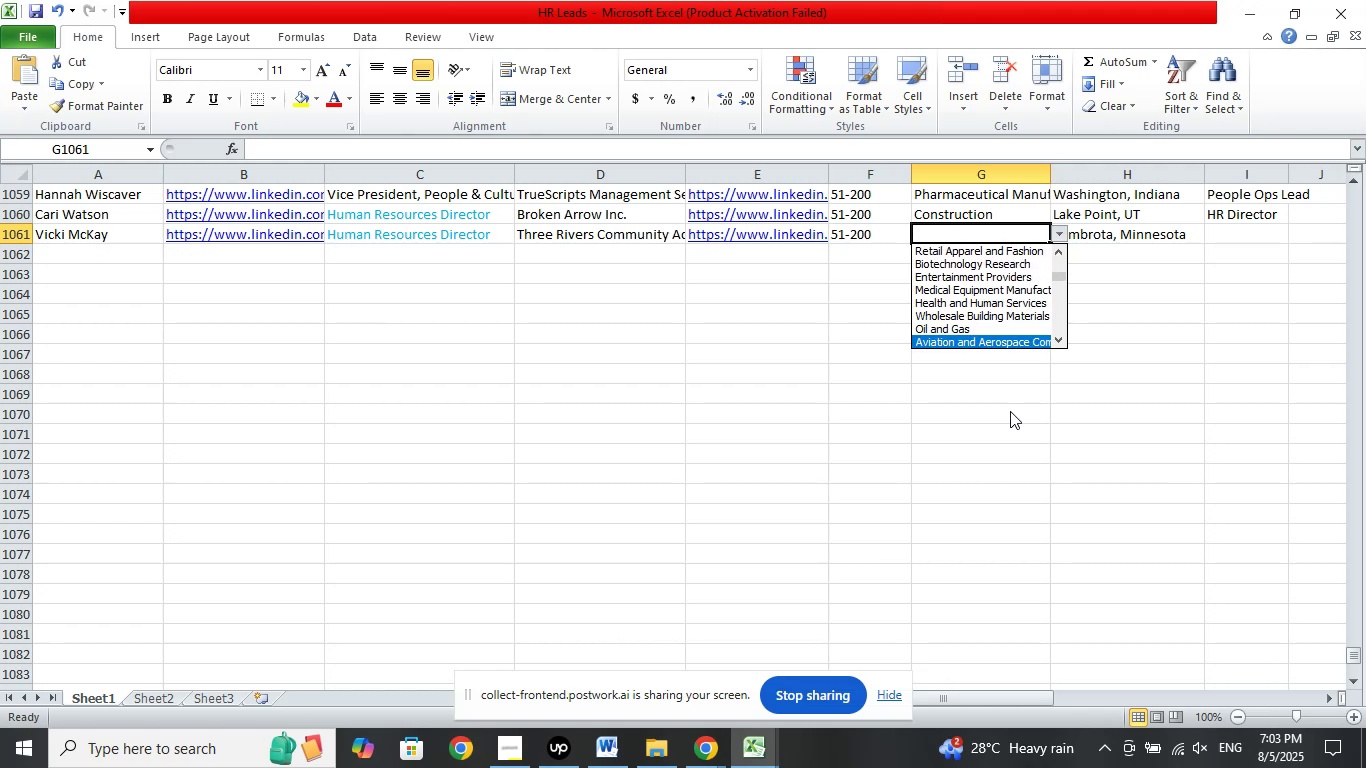 
key(ArrowDown)
 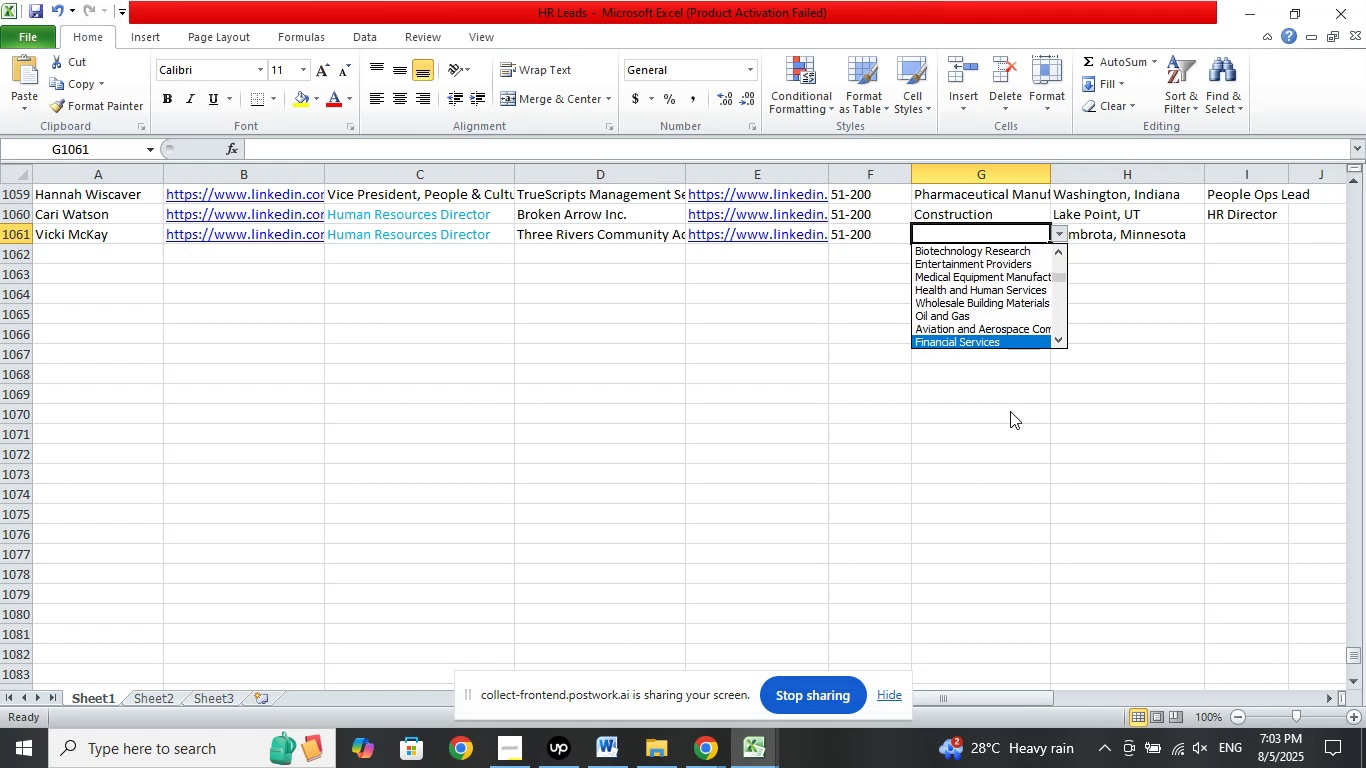 
key(ArrowDown)
 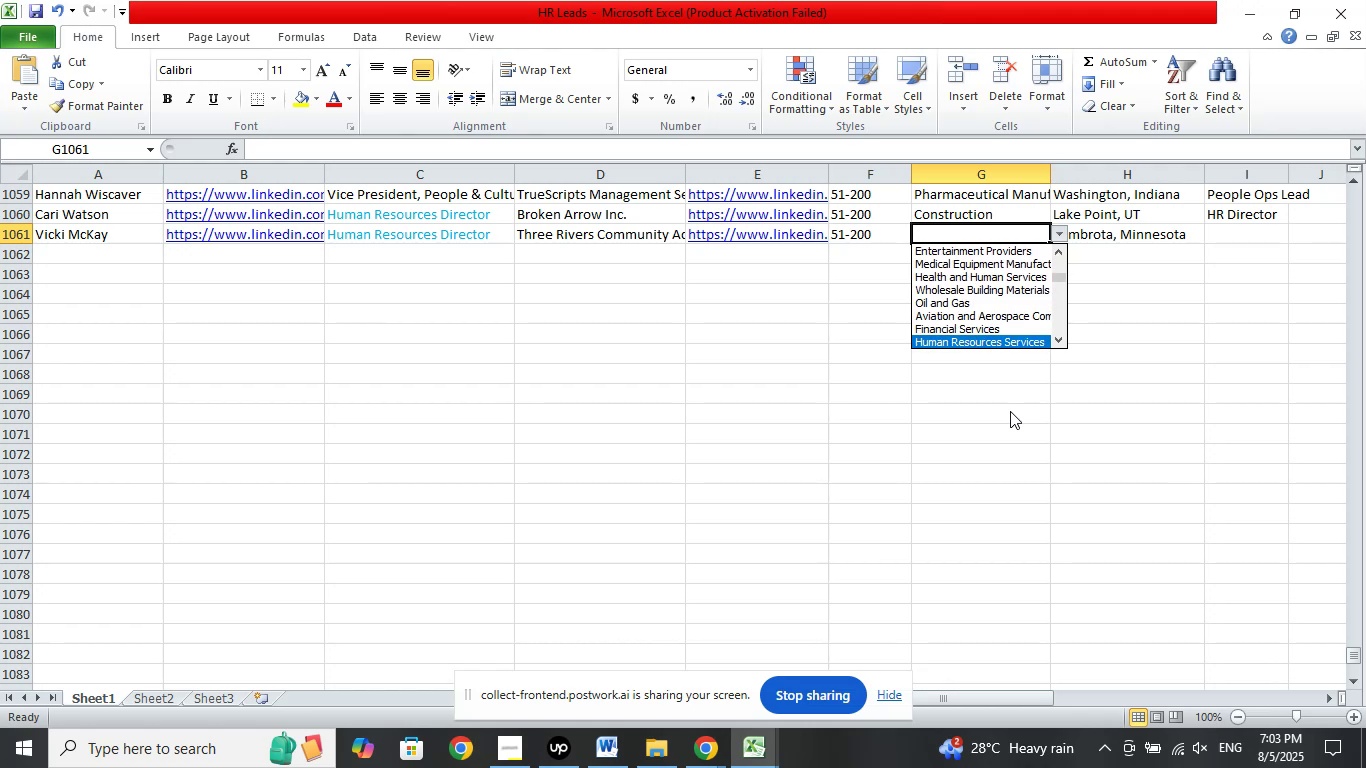 
key(ArrowDown)
 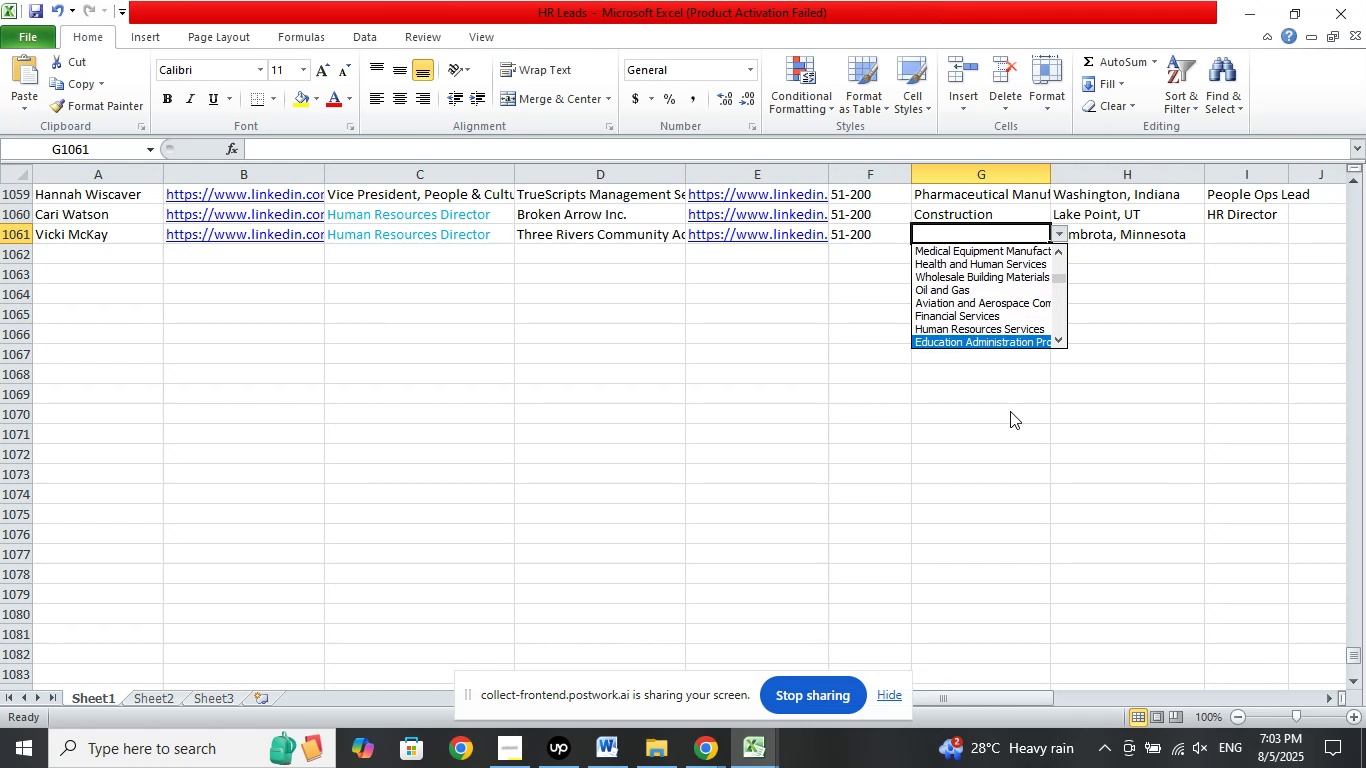 
key(ArrowDown)
 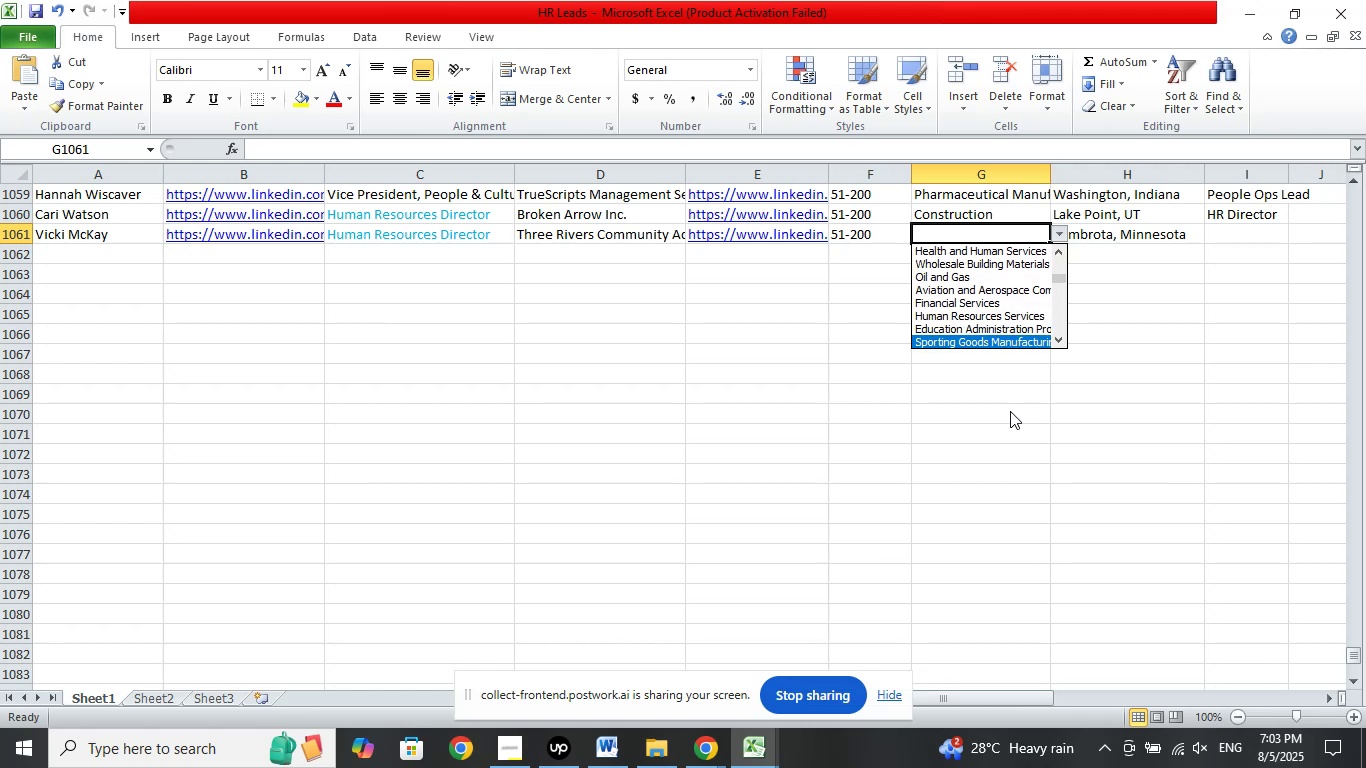 
key(ArrowDown)
 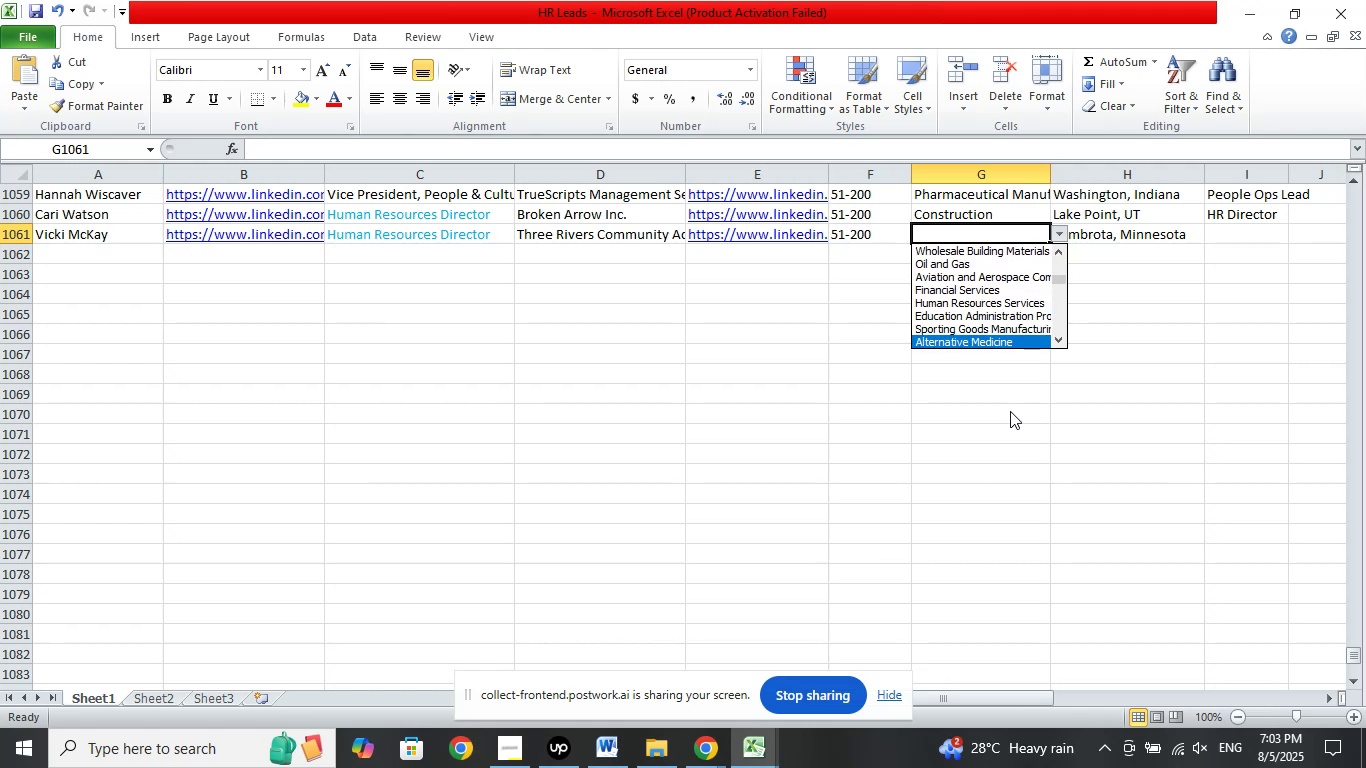 
key(ArrowDown)
 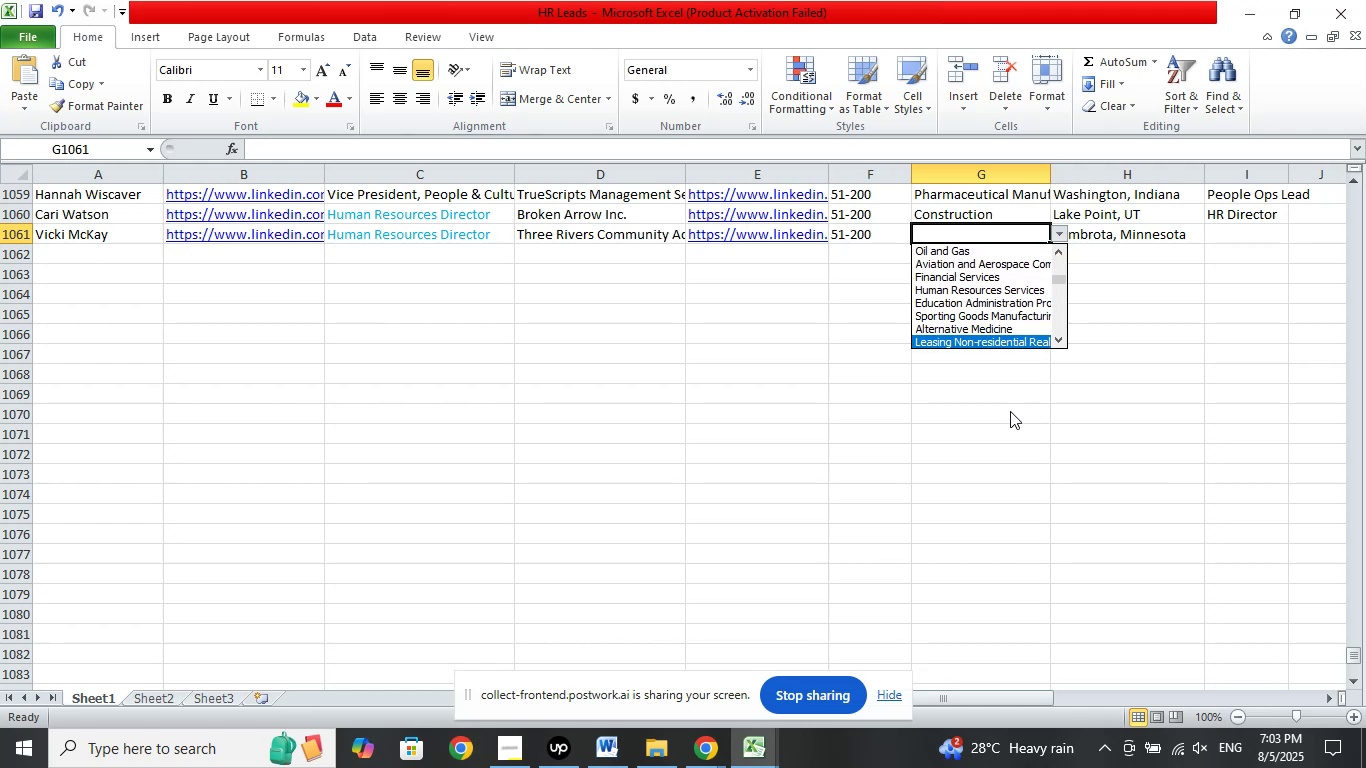 
key(ArrowDown)
 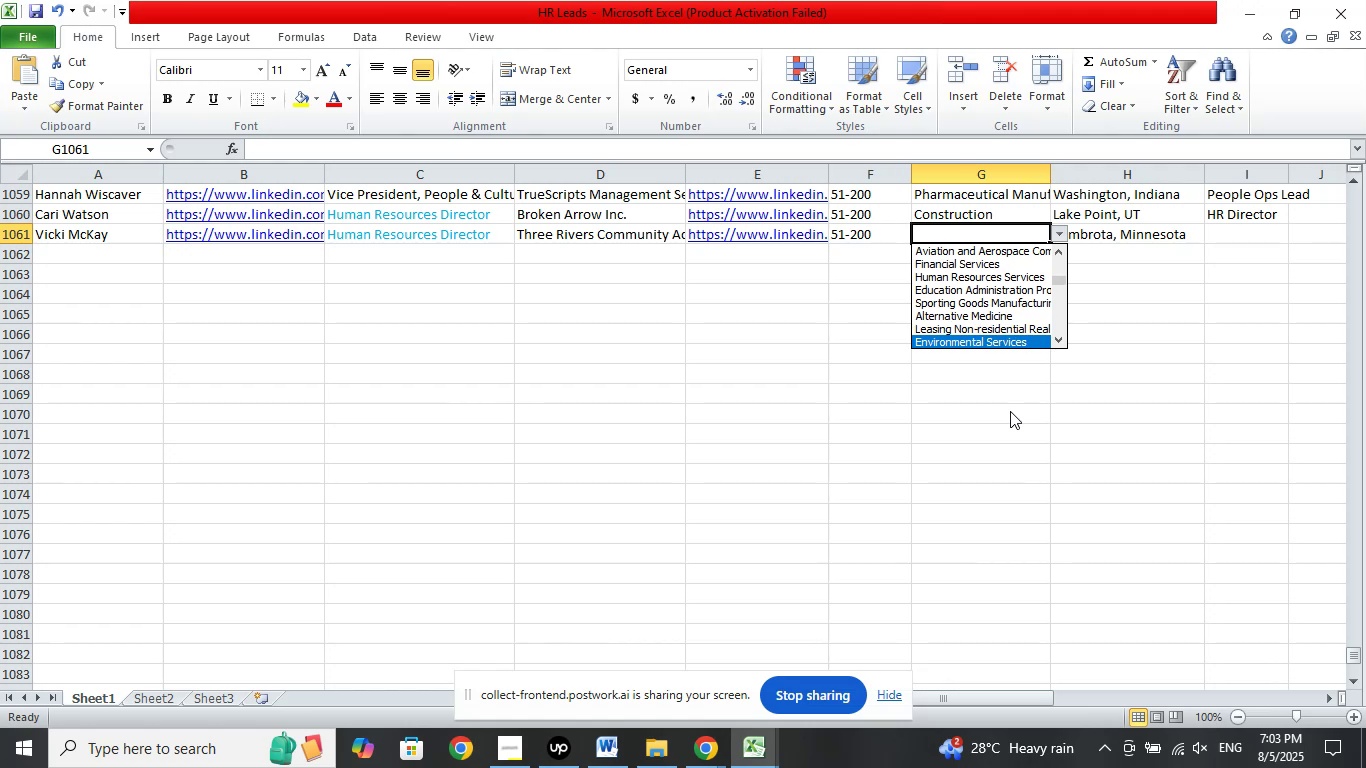 
key(ArrowDown)
 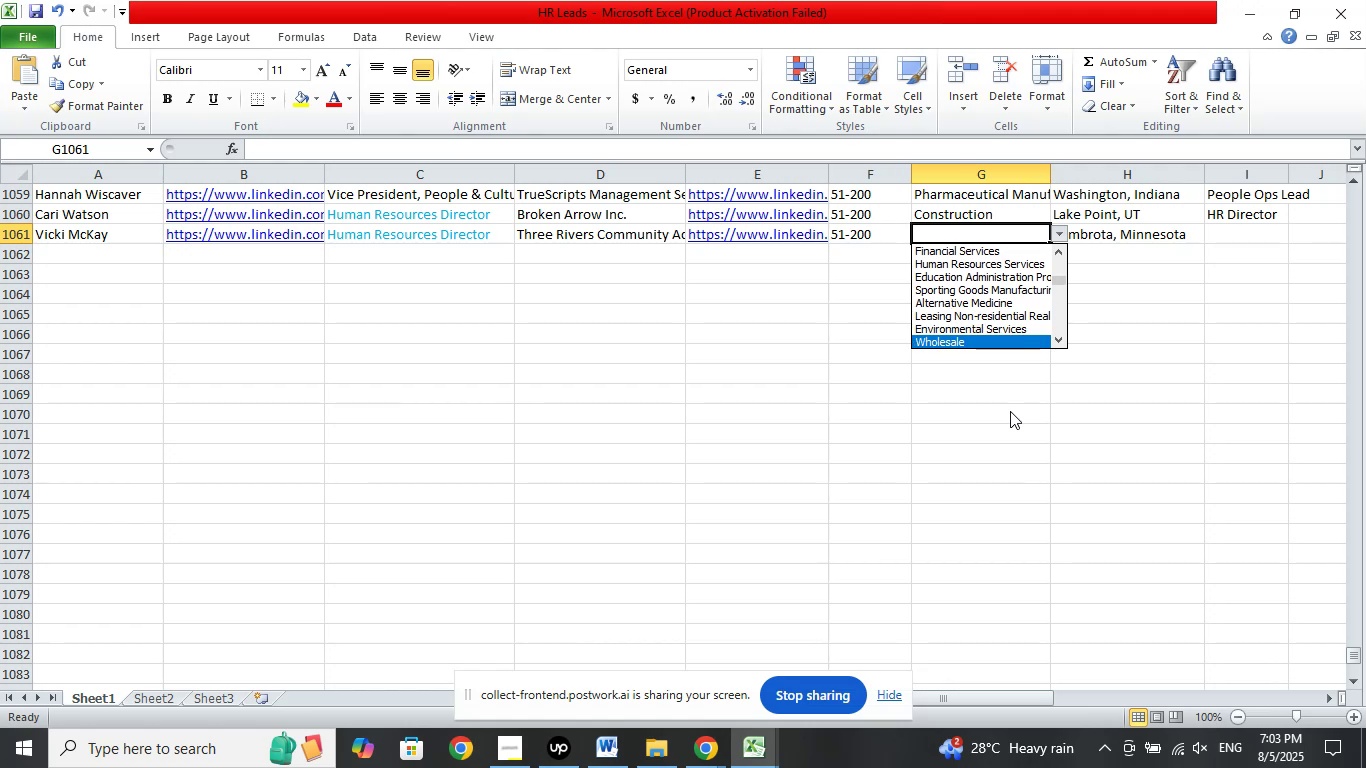 
key(ArrowDown)
 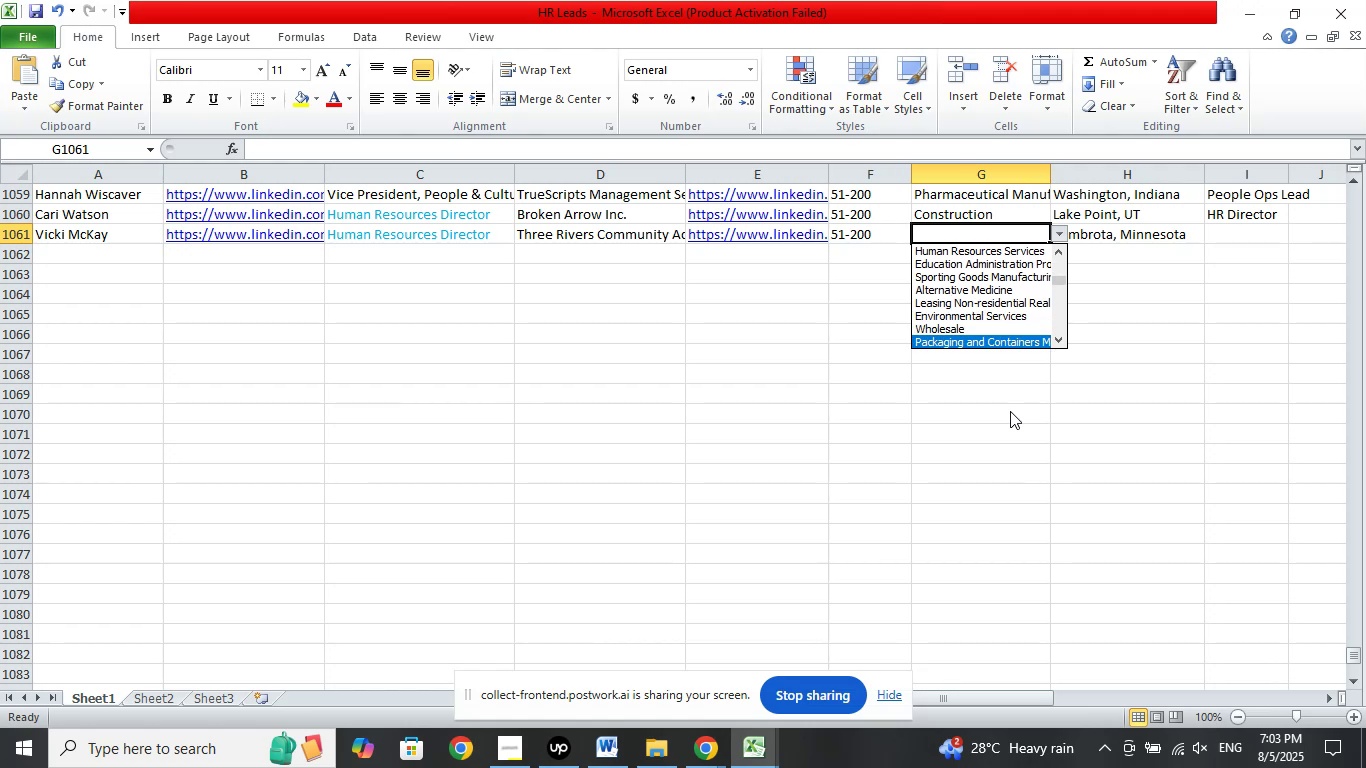 
key(ArrowDown)
 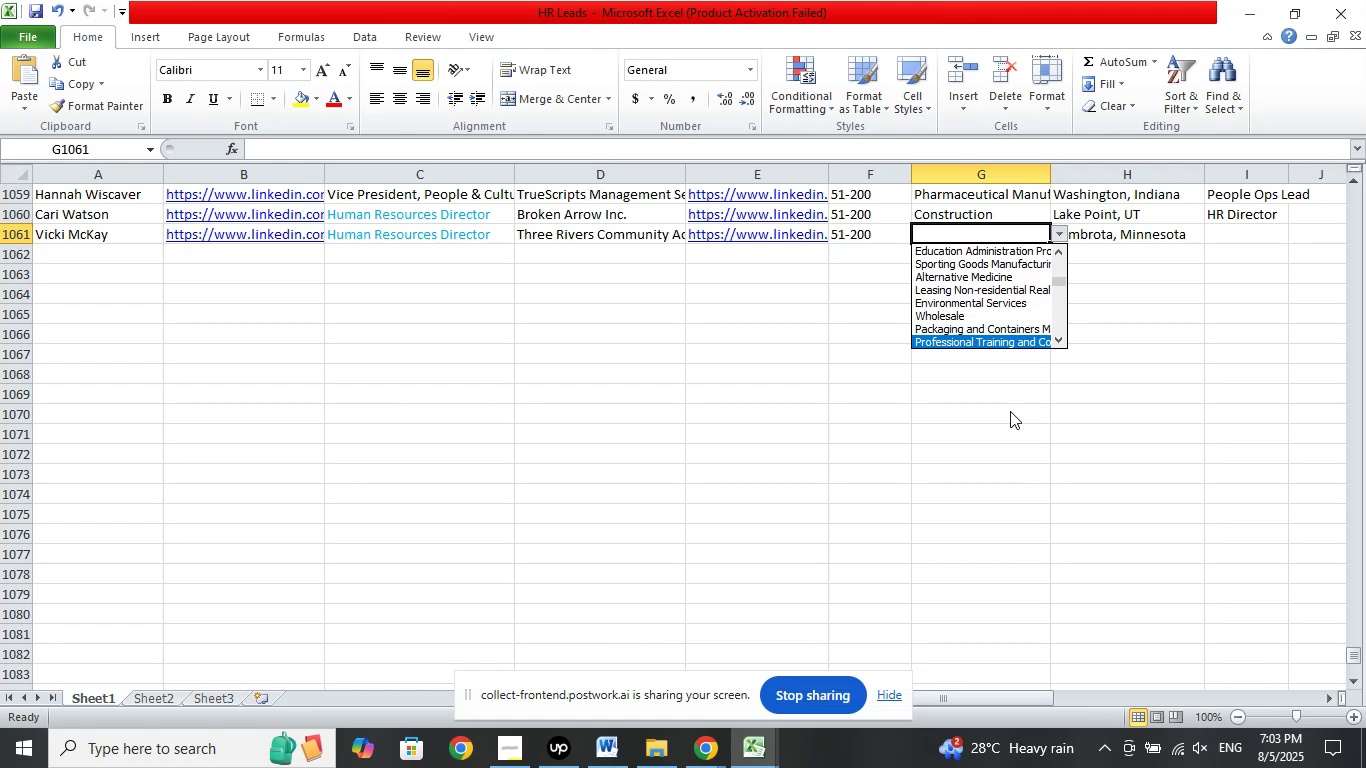 
key(ArrowDown)
 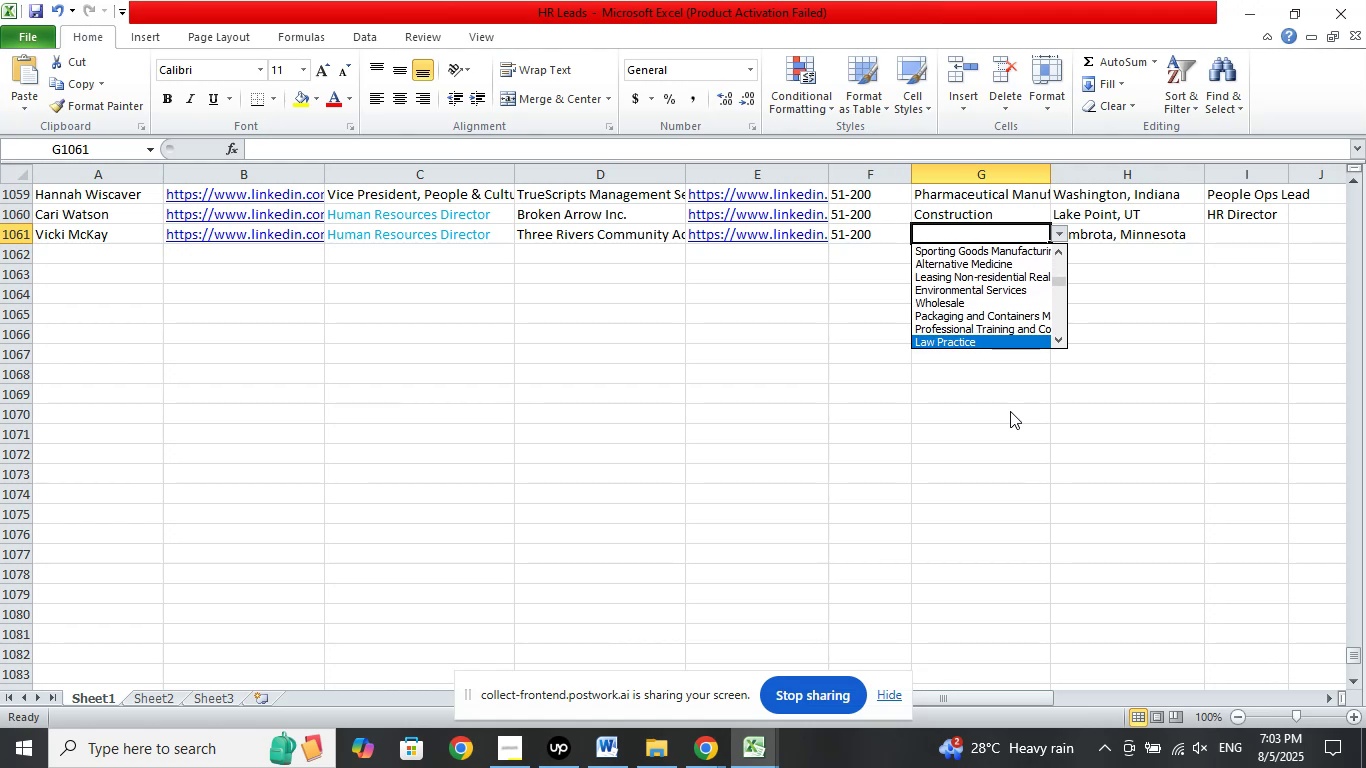 
key(ArrowDown)
 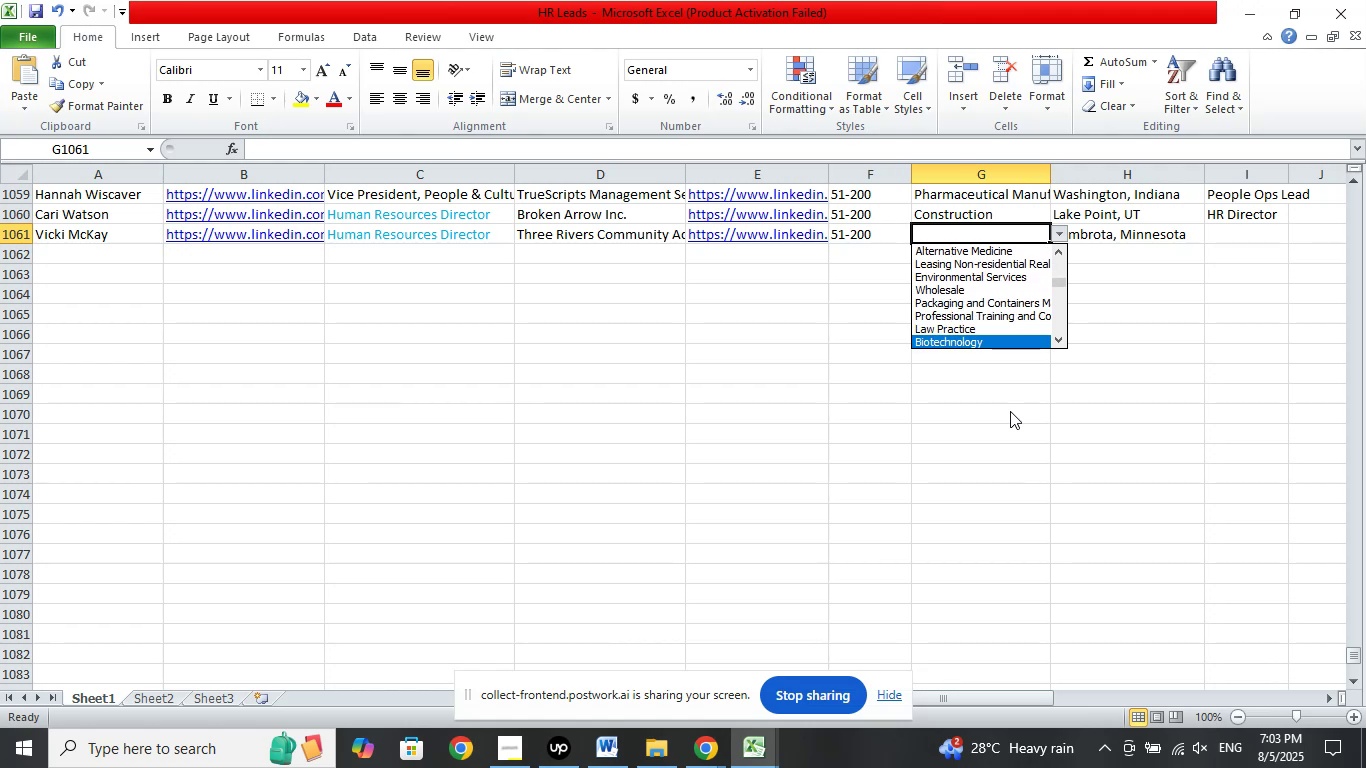 
key(ArrowDown)
 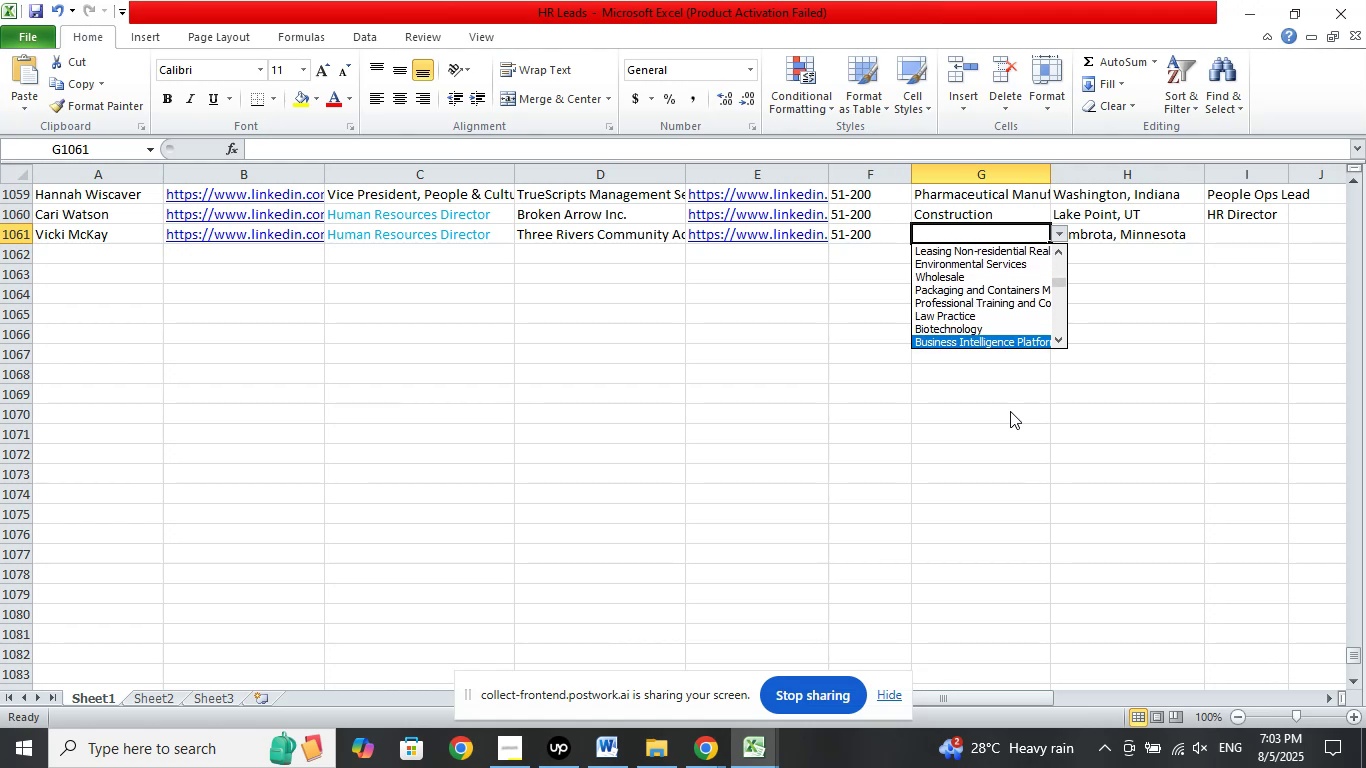 
key(ArrowDown)
 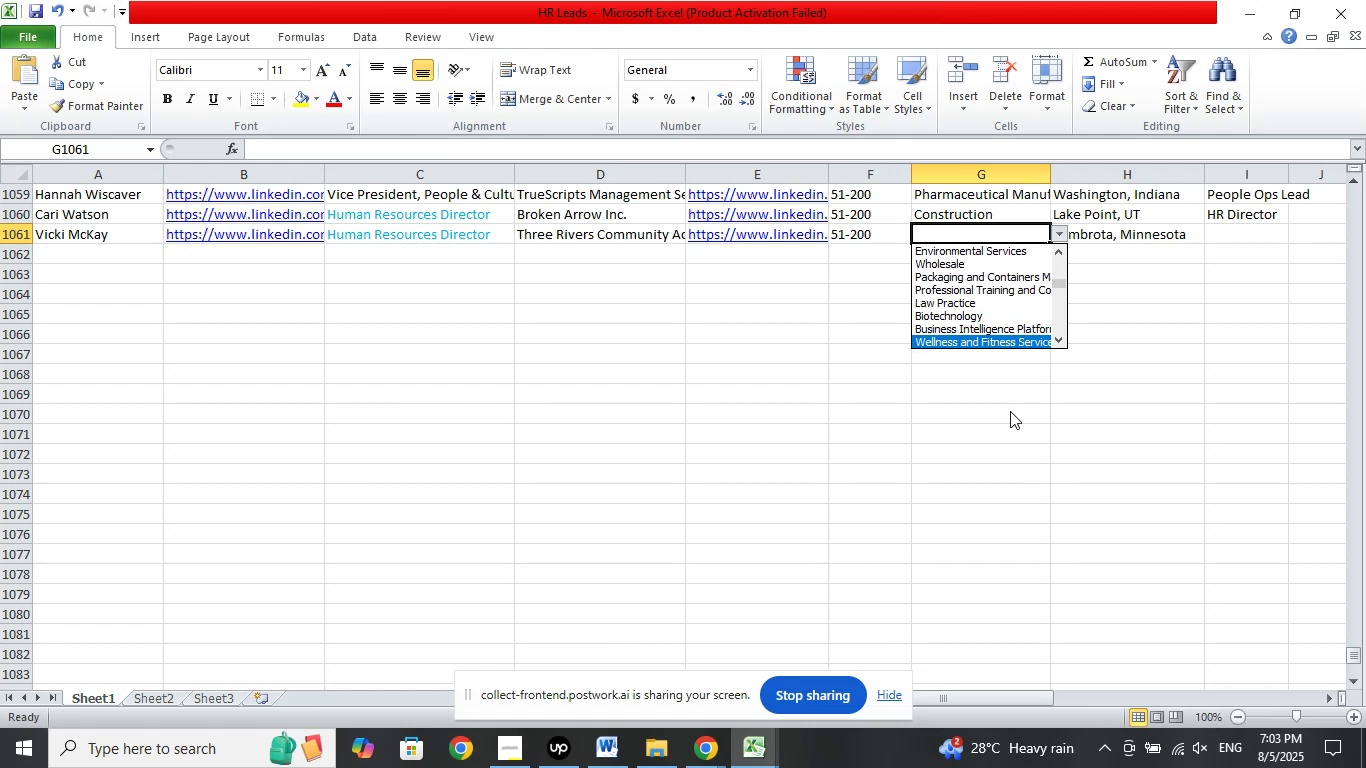 
key(ArrowDown)
 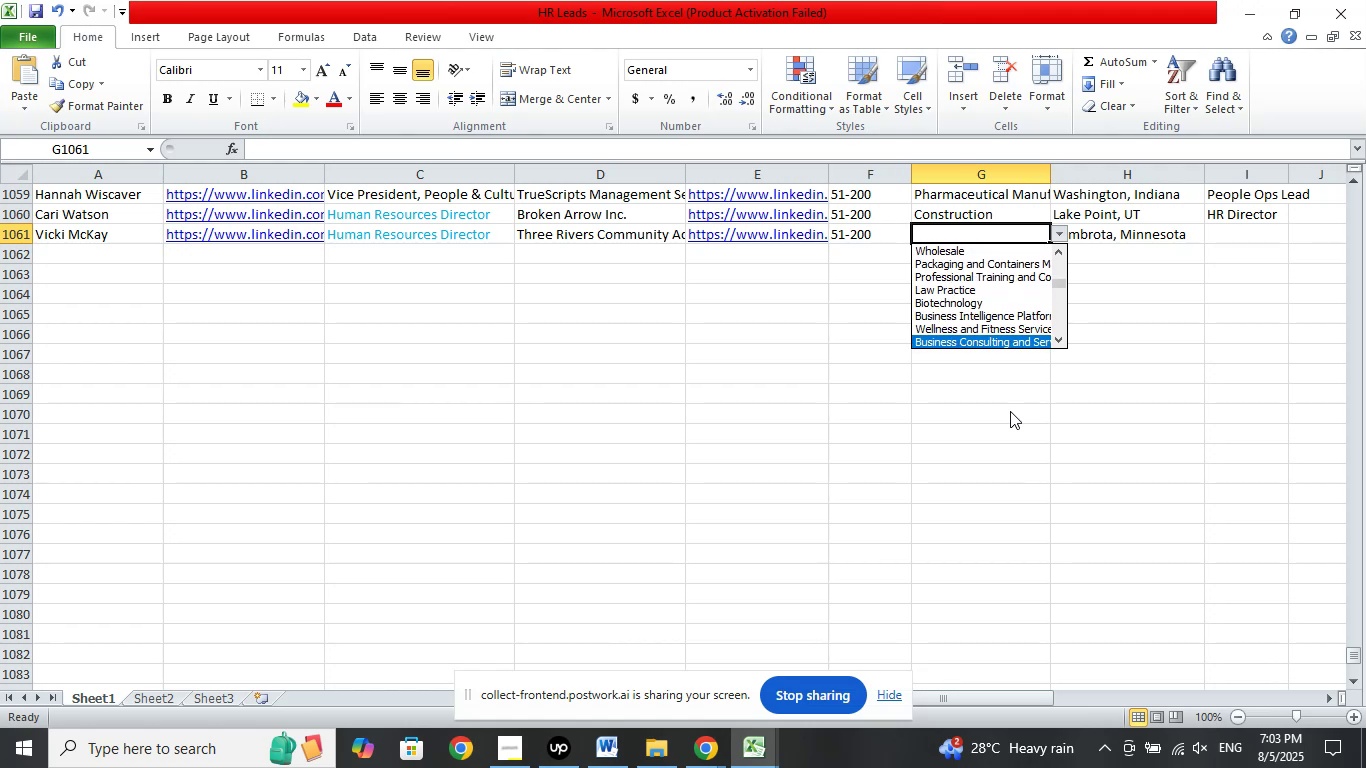 
key(ArrowDown)
 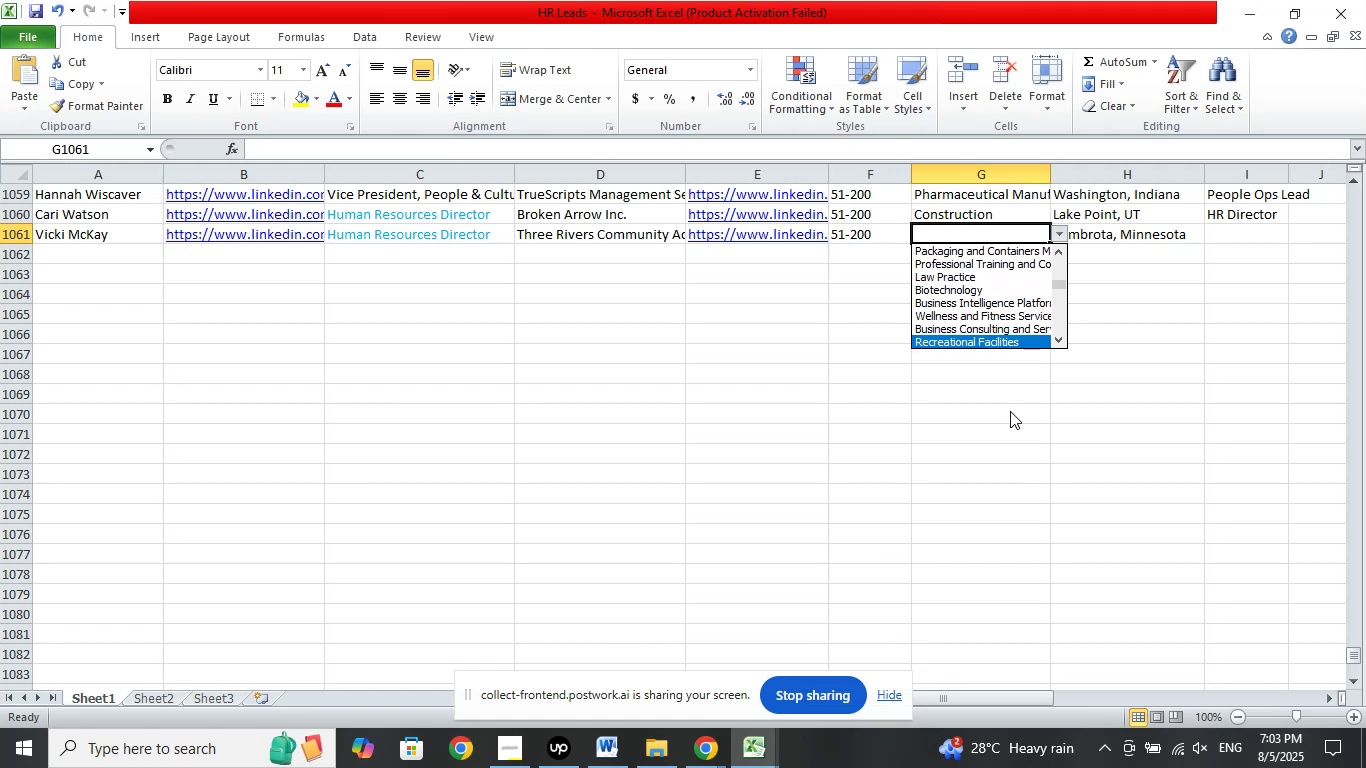 
key(ArrowDown)
 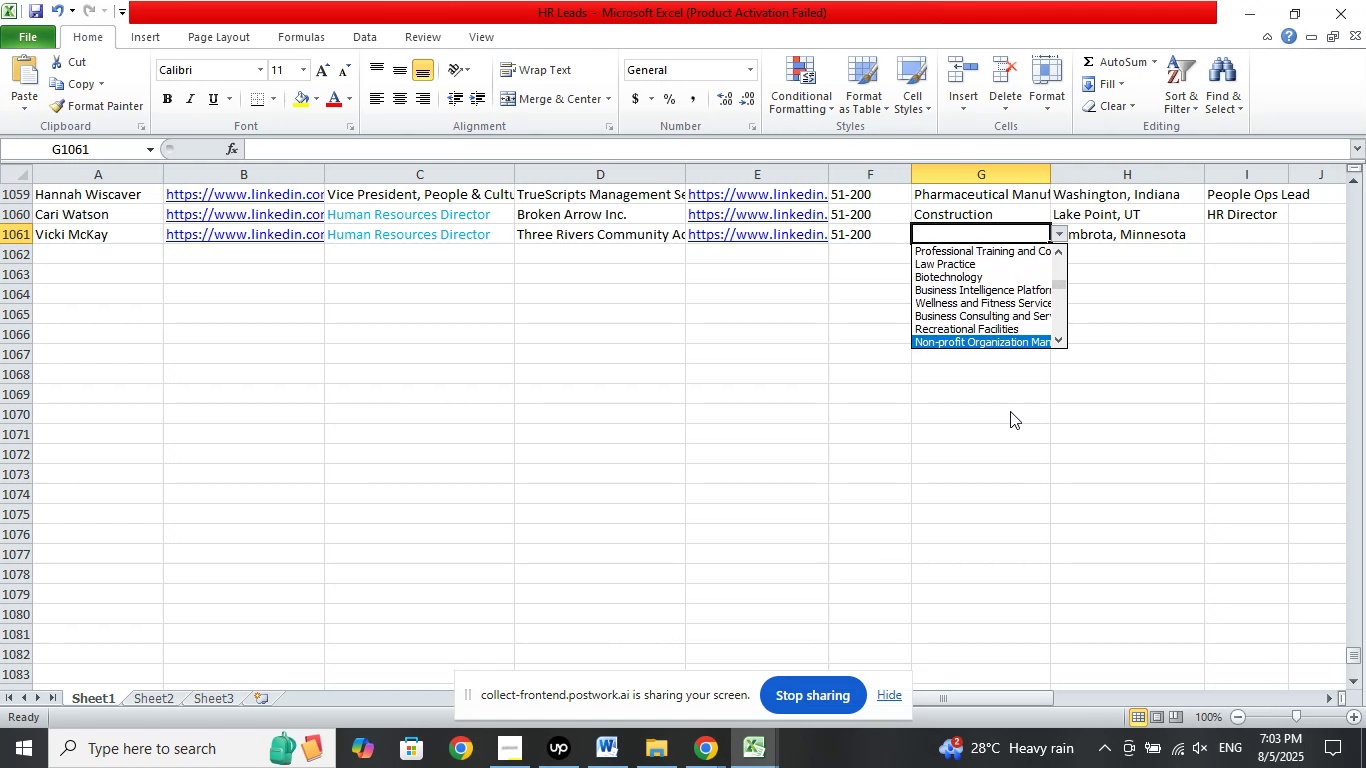 
key(ArrowDown)
 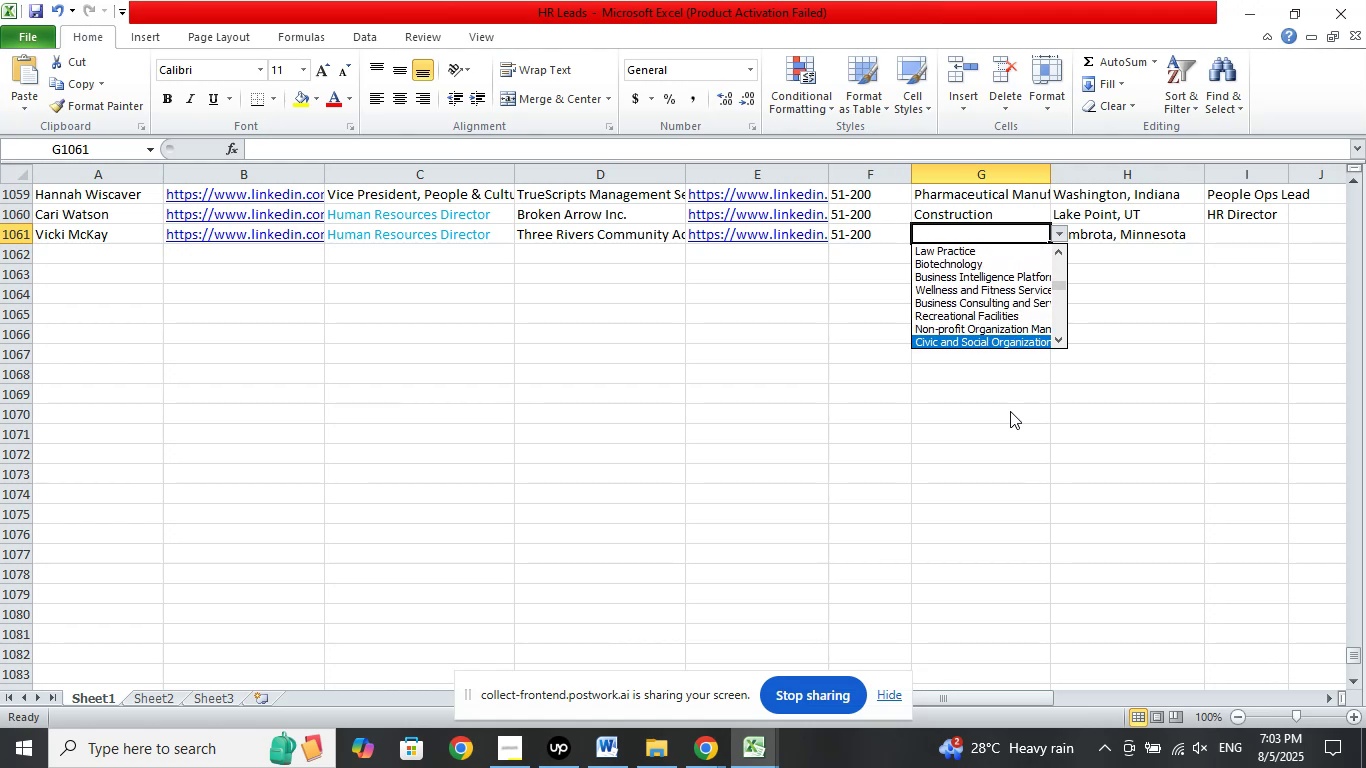 
key(ArrowDown)
 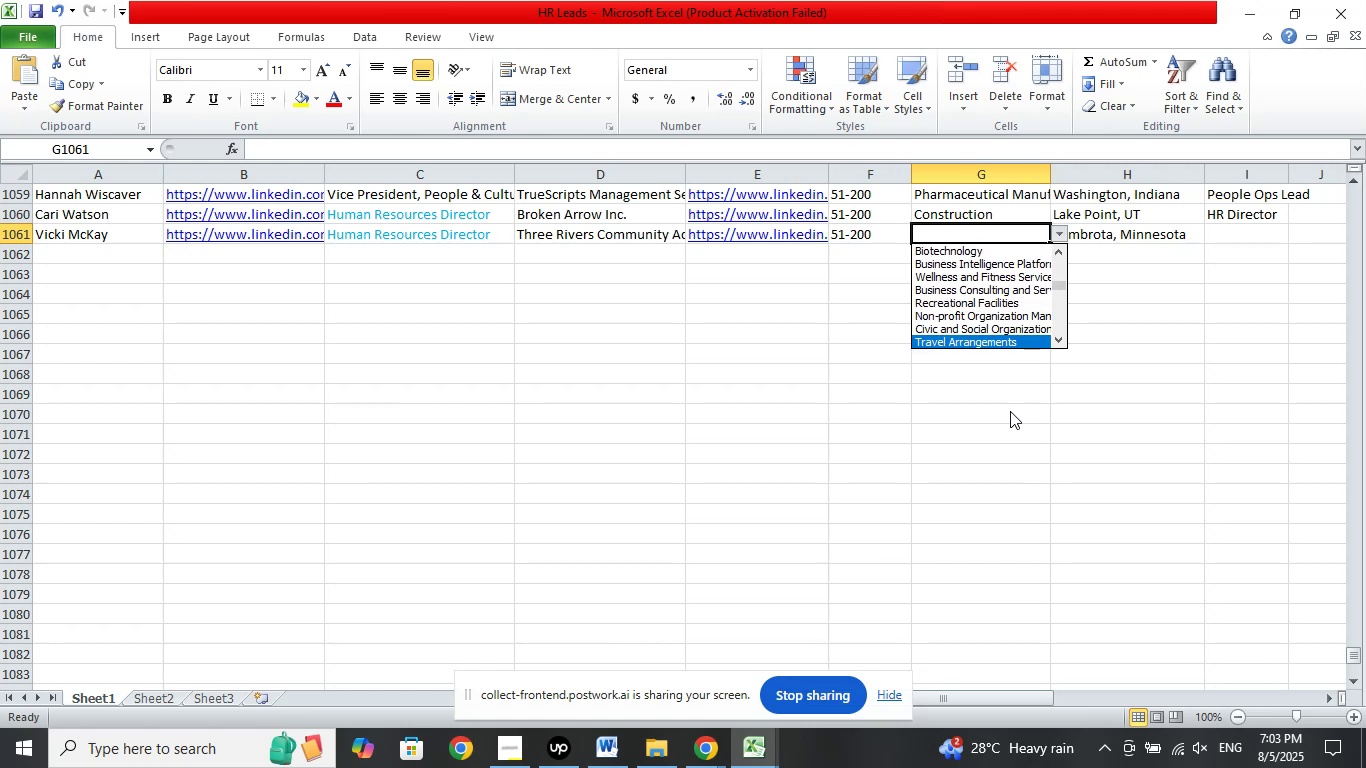 
key(ArrowDown)
 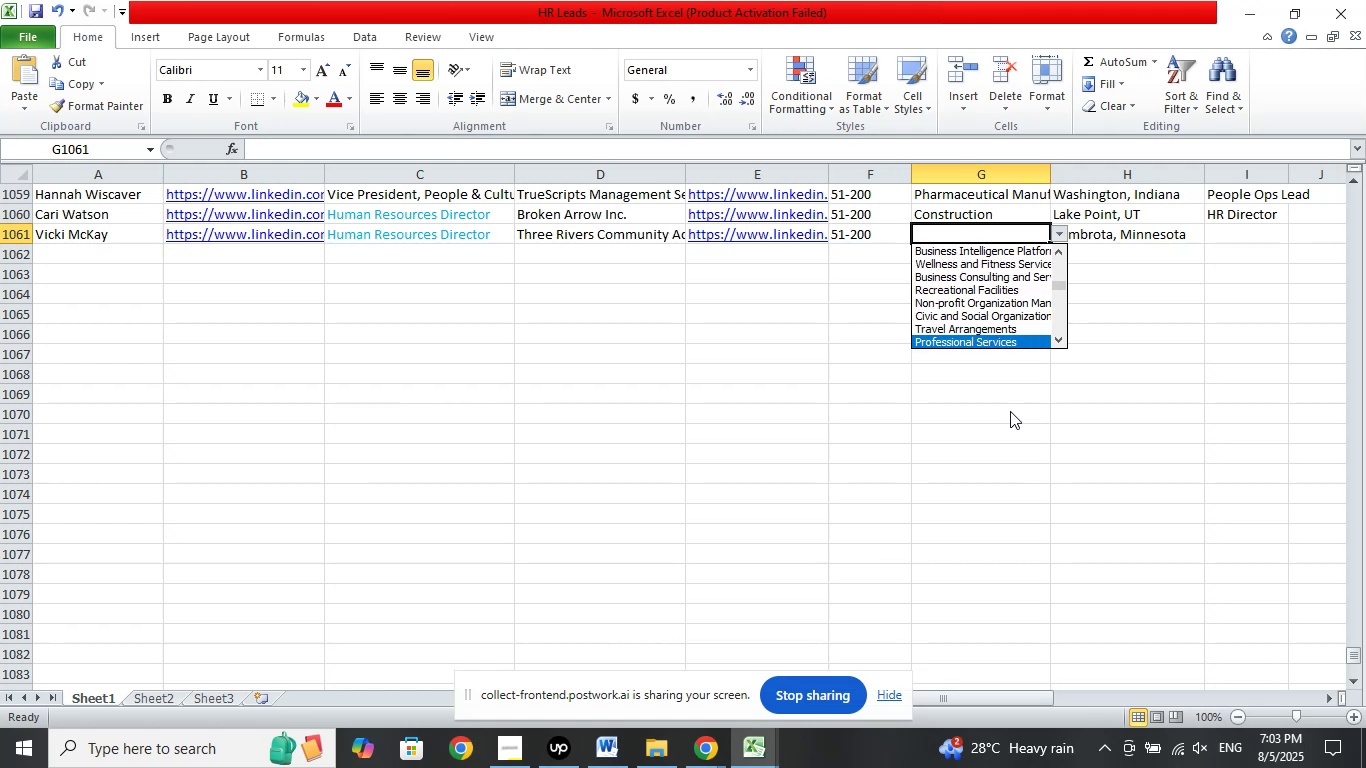 
key(ArrowDown)
 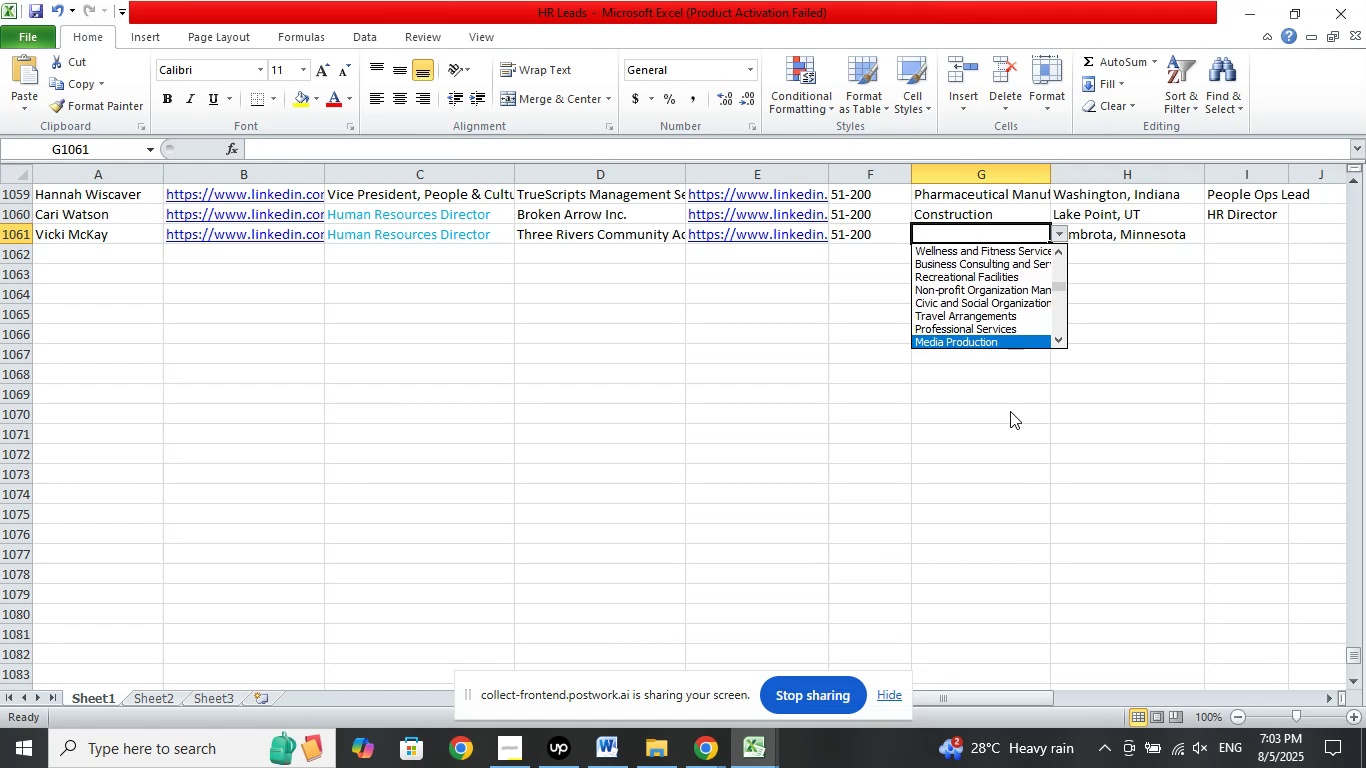 
key(ArrowDown)
 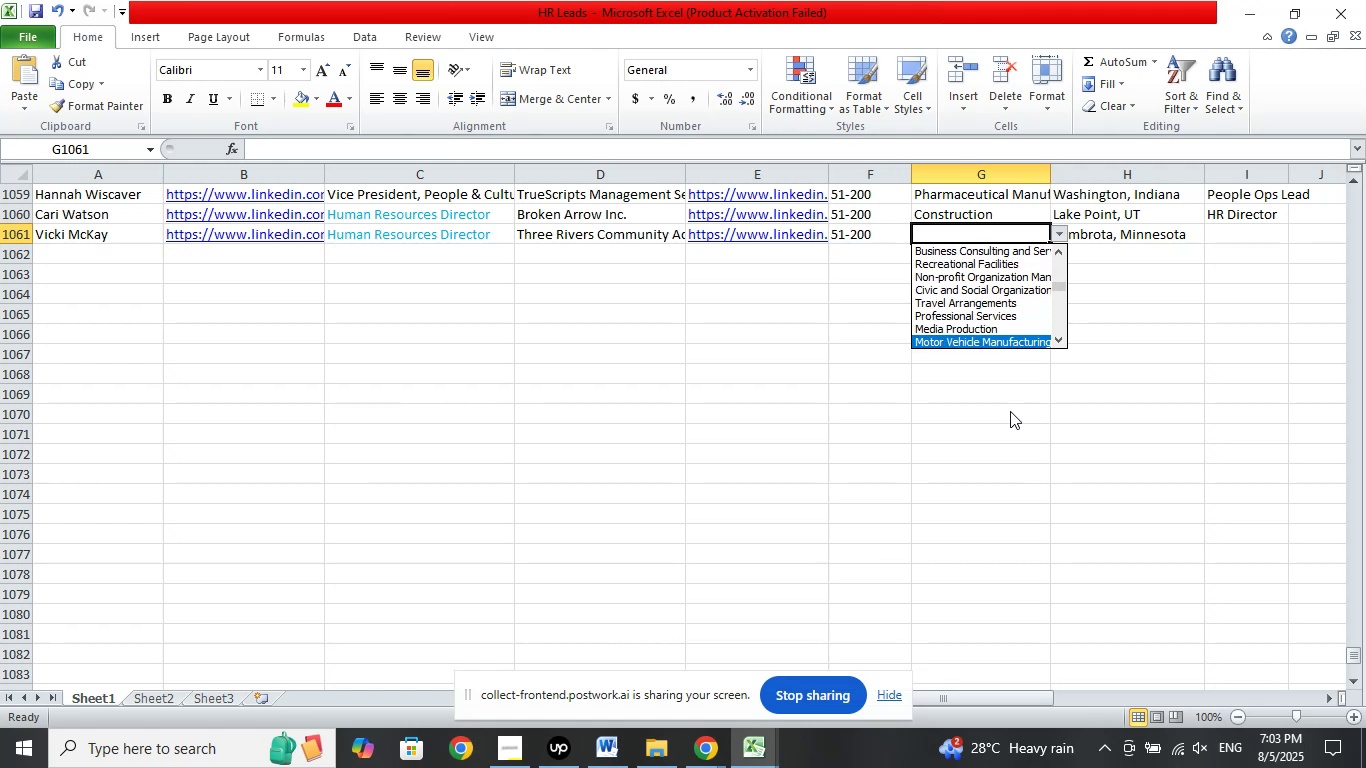 
key(ArrowDown)
 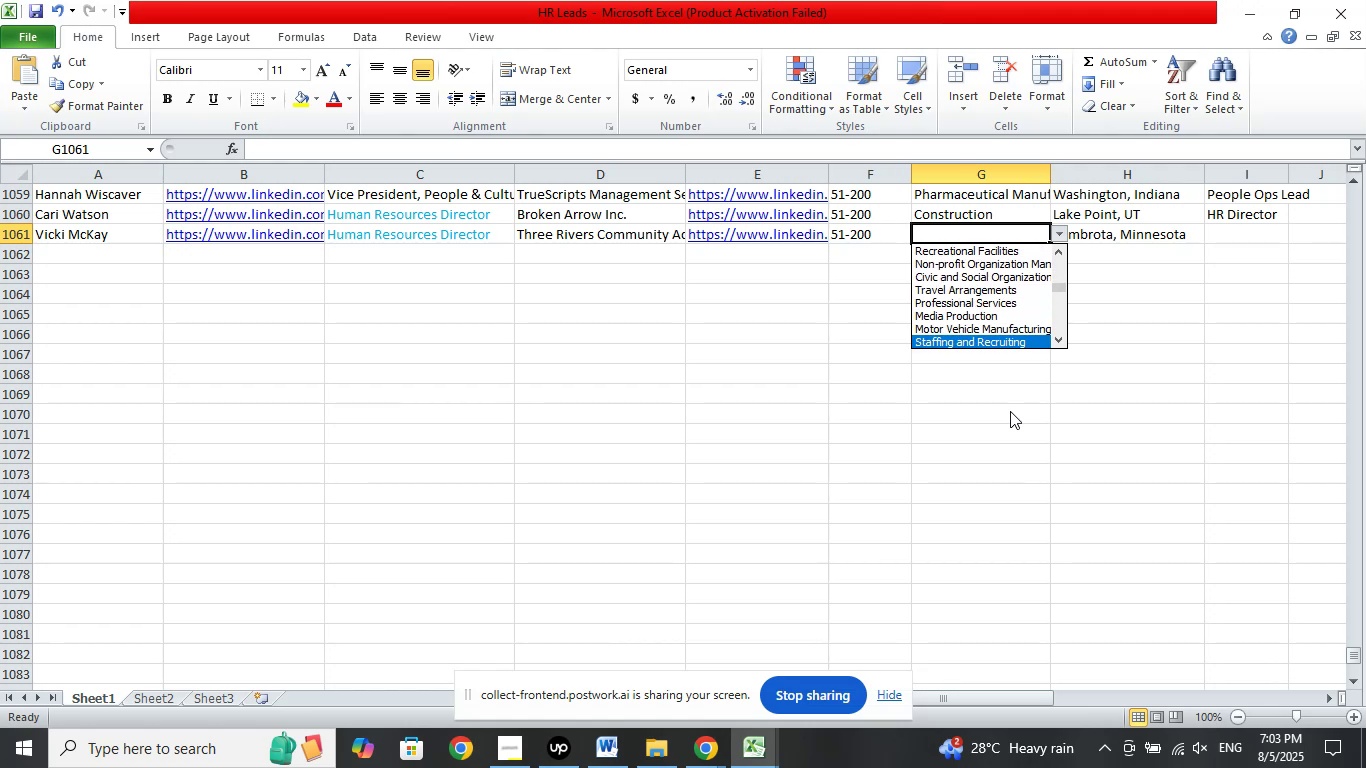 
key(ArrowDown)
 